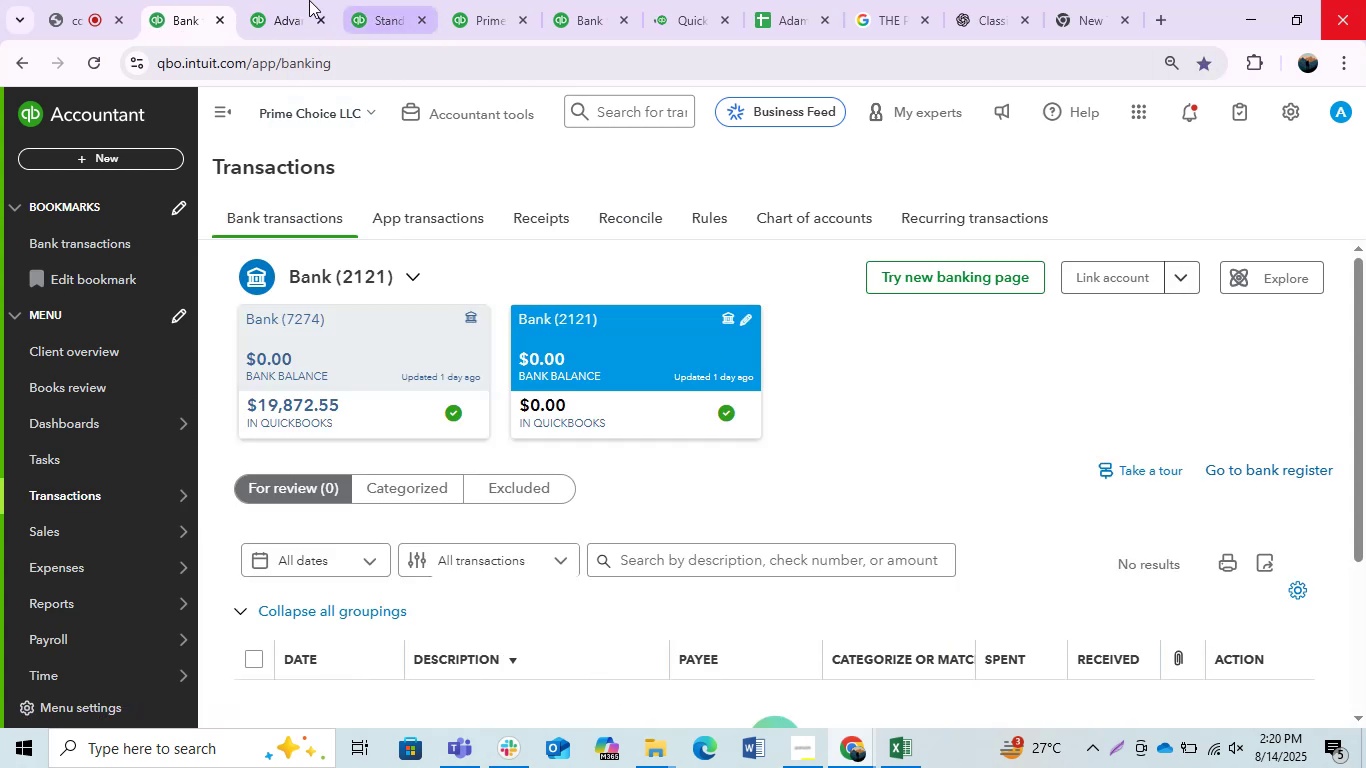 
left_click([282, 0])
 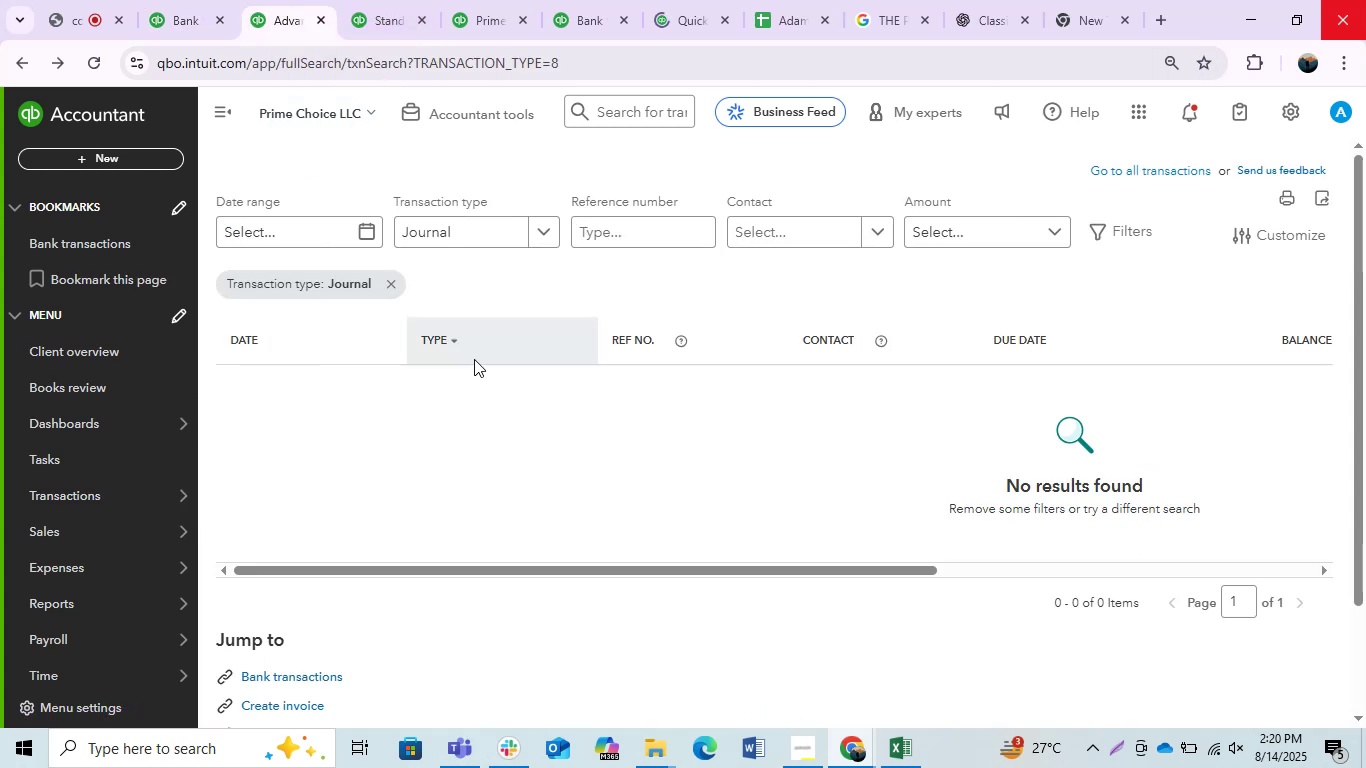 
scroll: coordinate [557, 430], scroll_direction: up, amount: 3.0
 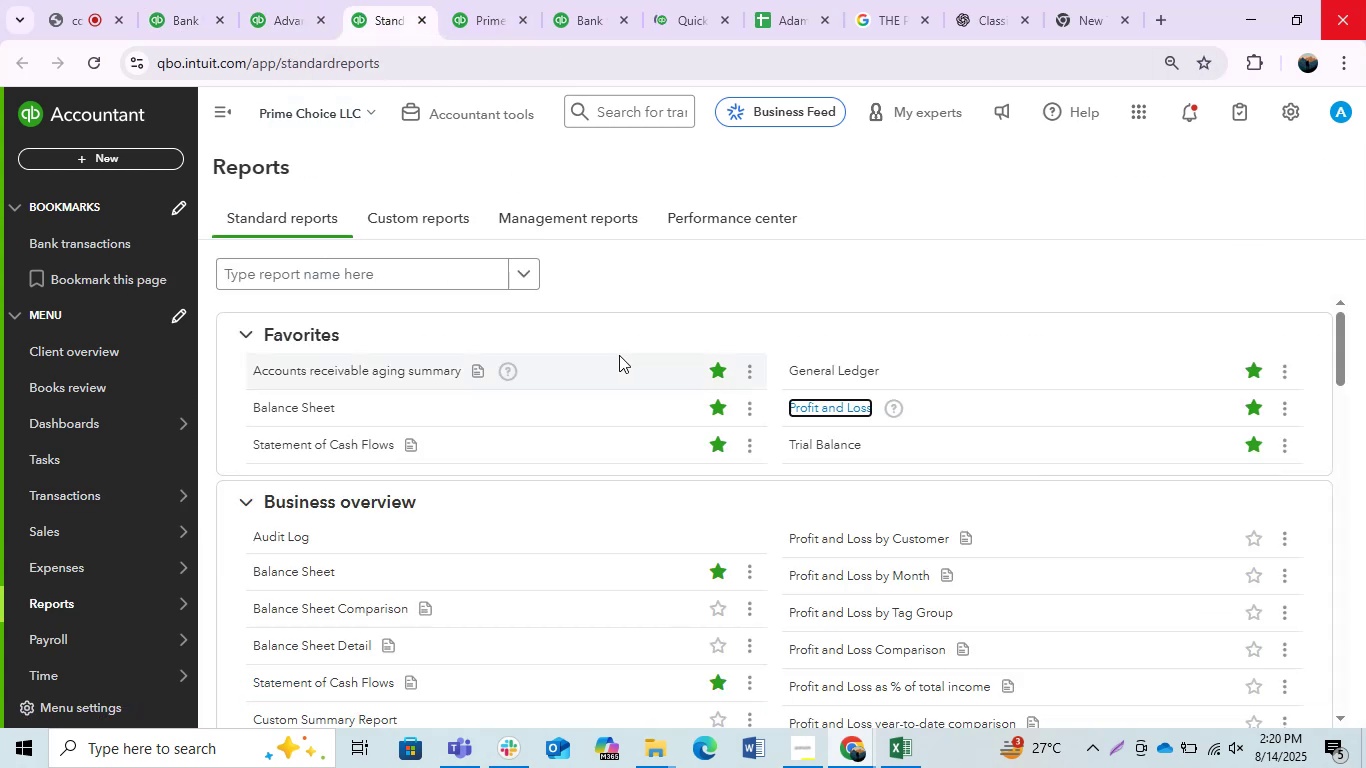 
left_click([499, 0])
 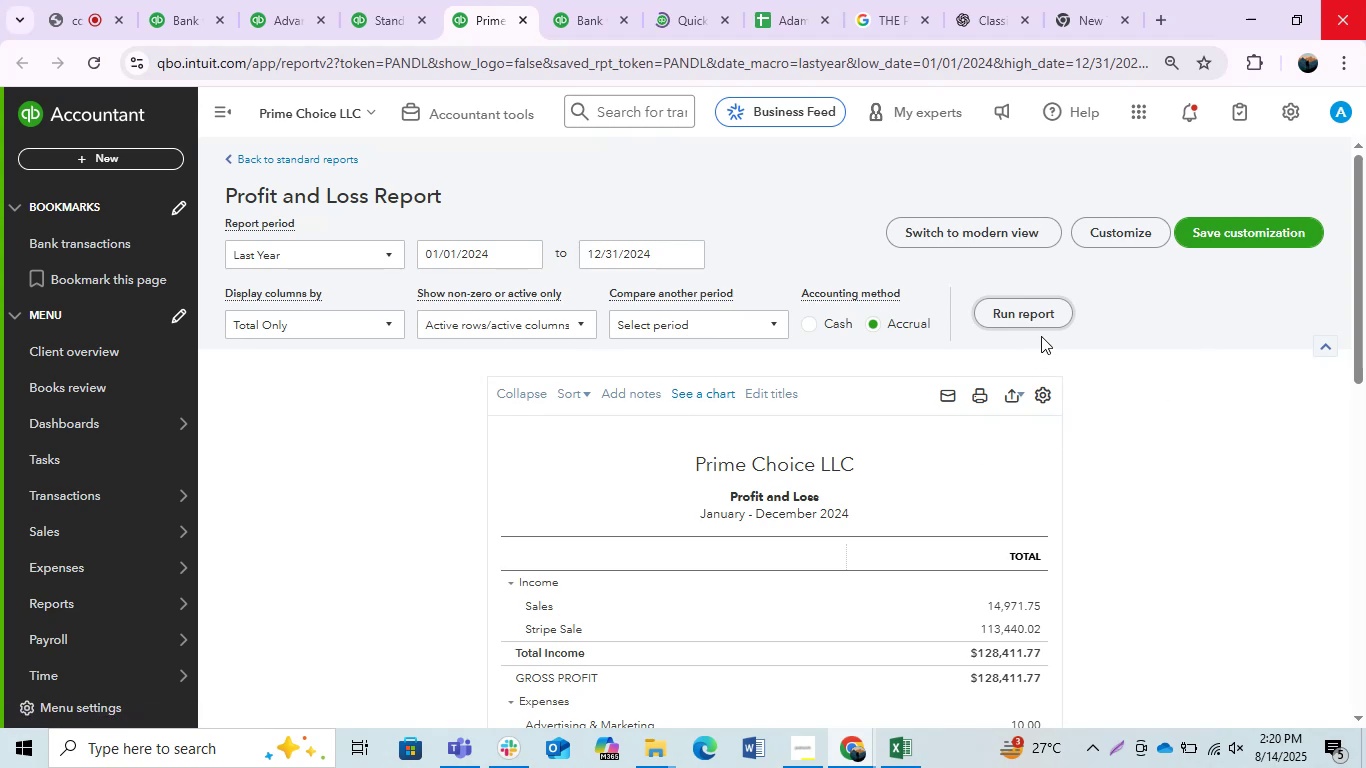 
double_click([1023, 304])
 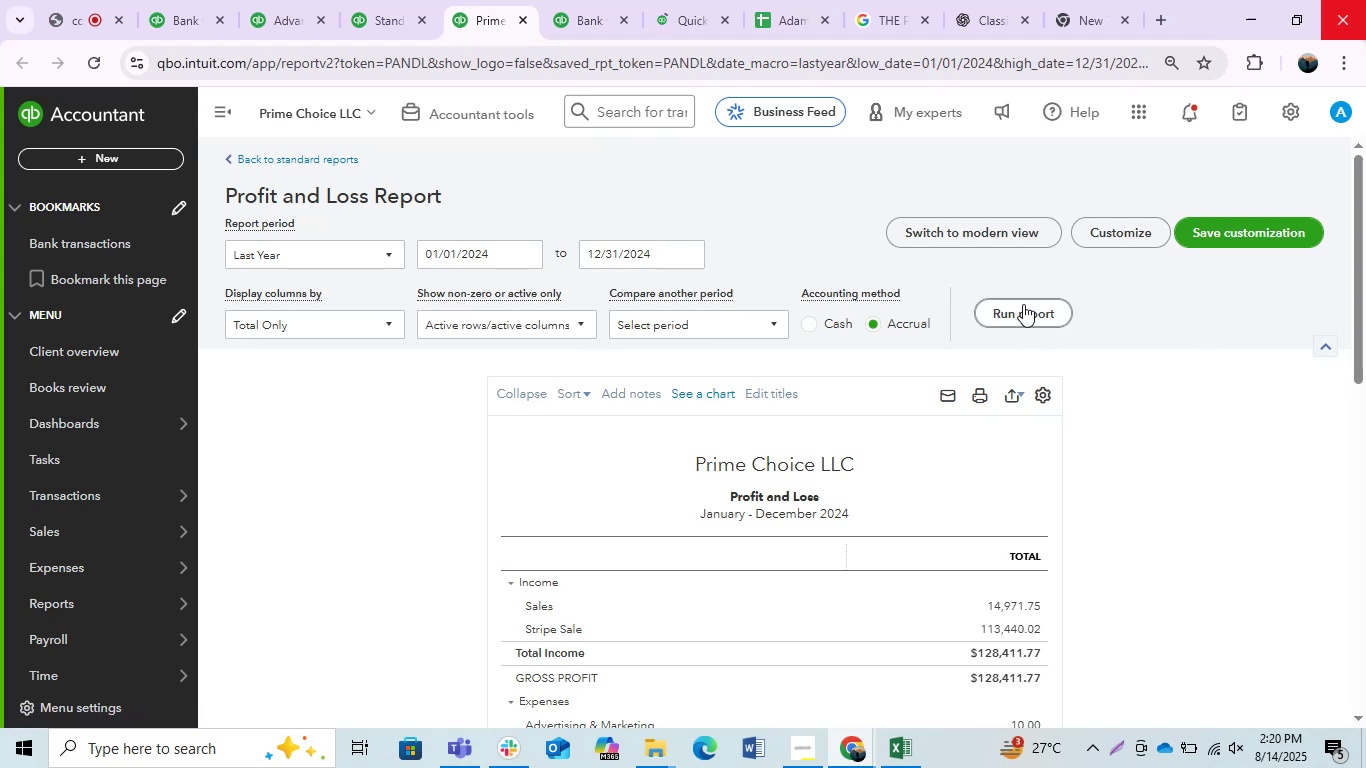 
triple_click([1023, 304])
 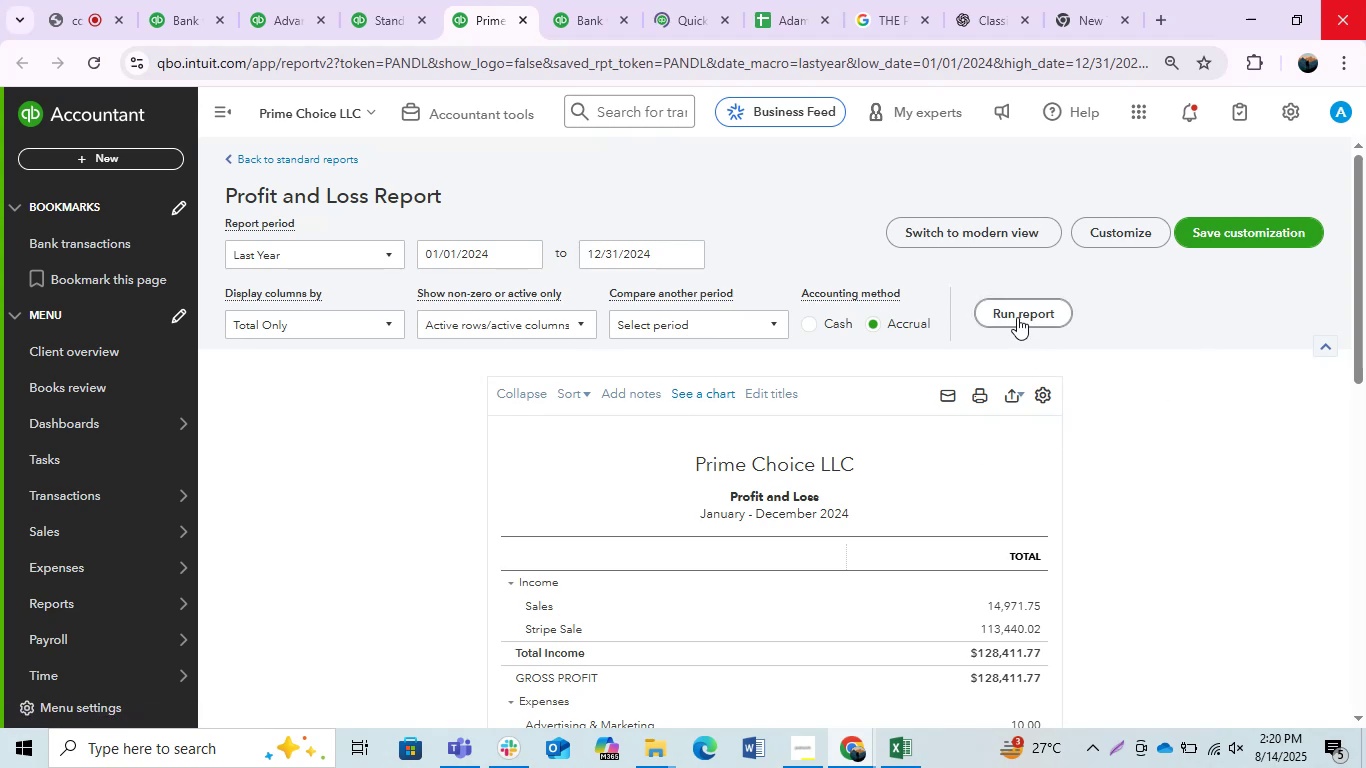 
double_click([1017, 317])
 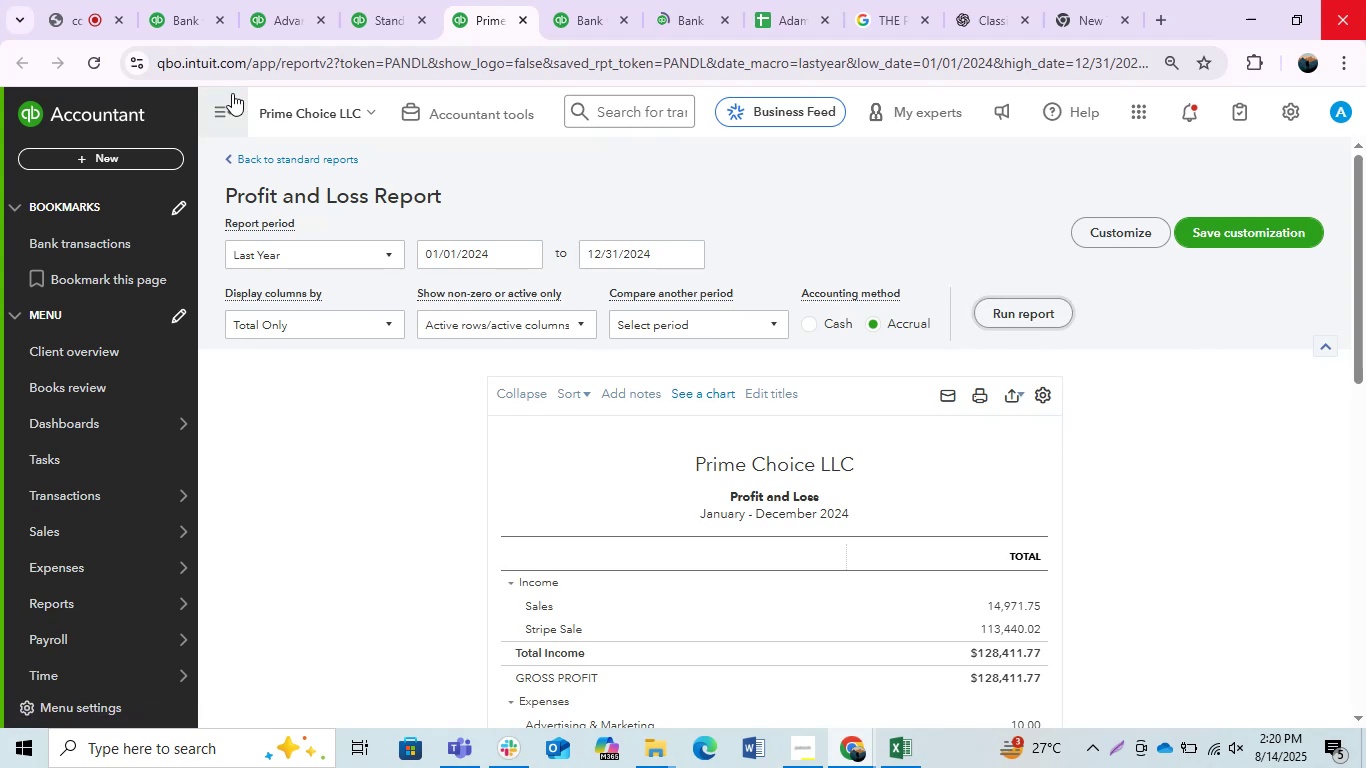 
left_click([212, 103])
 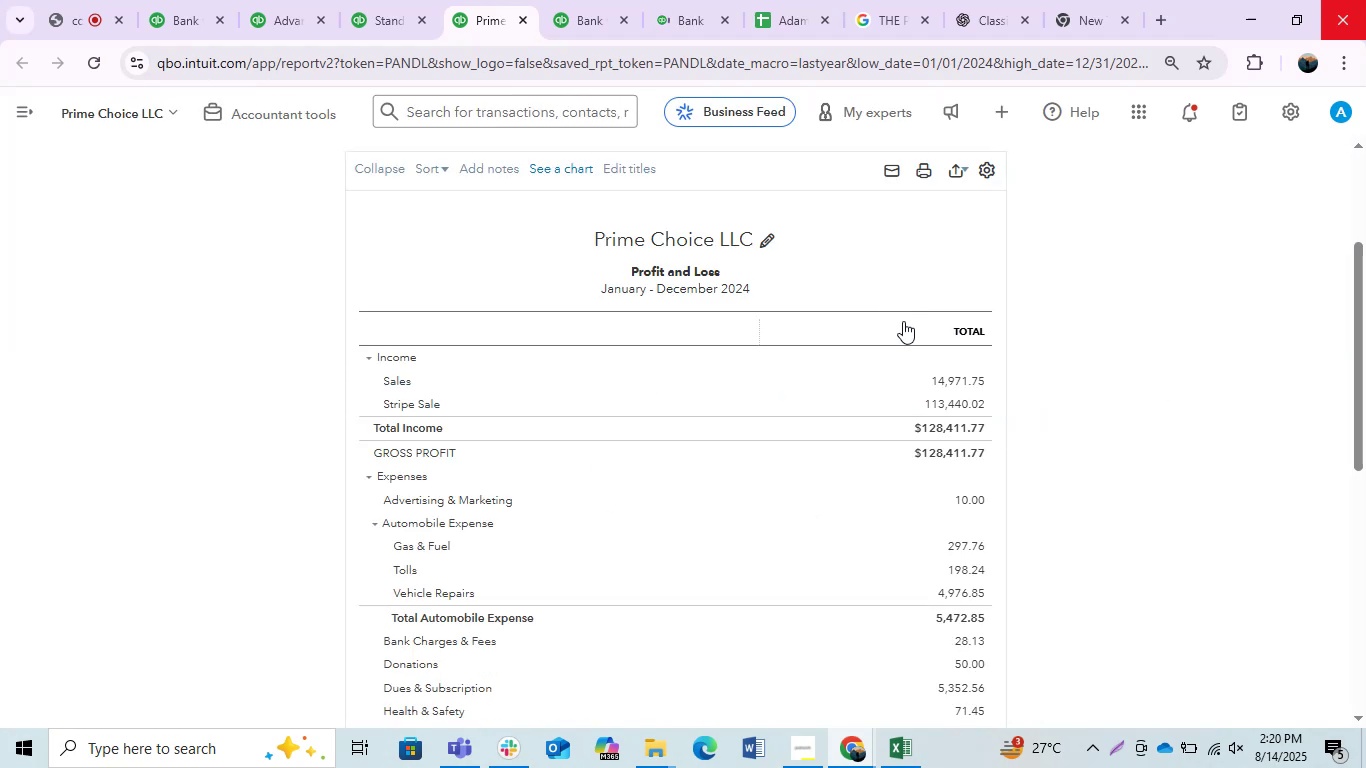 
scroll: coordinate [903, 321], scroll_direction: down, amount: 4.0
 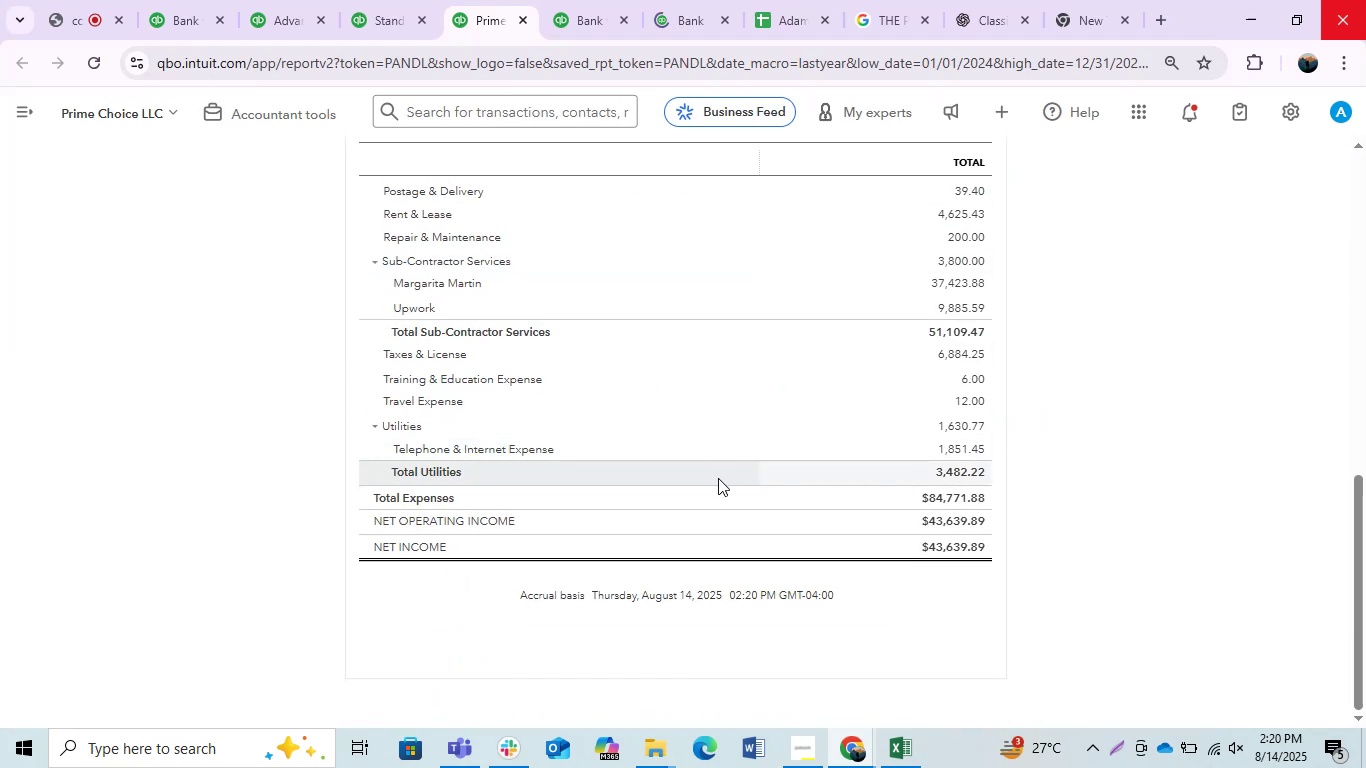 
scroll: coordinate [718, 478], scroll_direction: up, amount: 4.0
 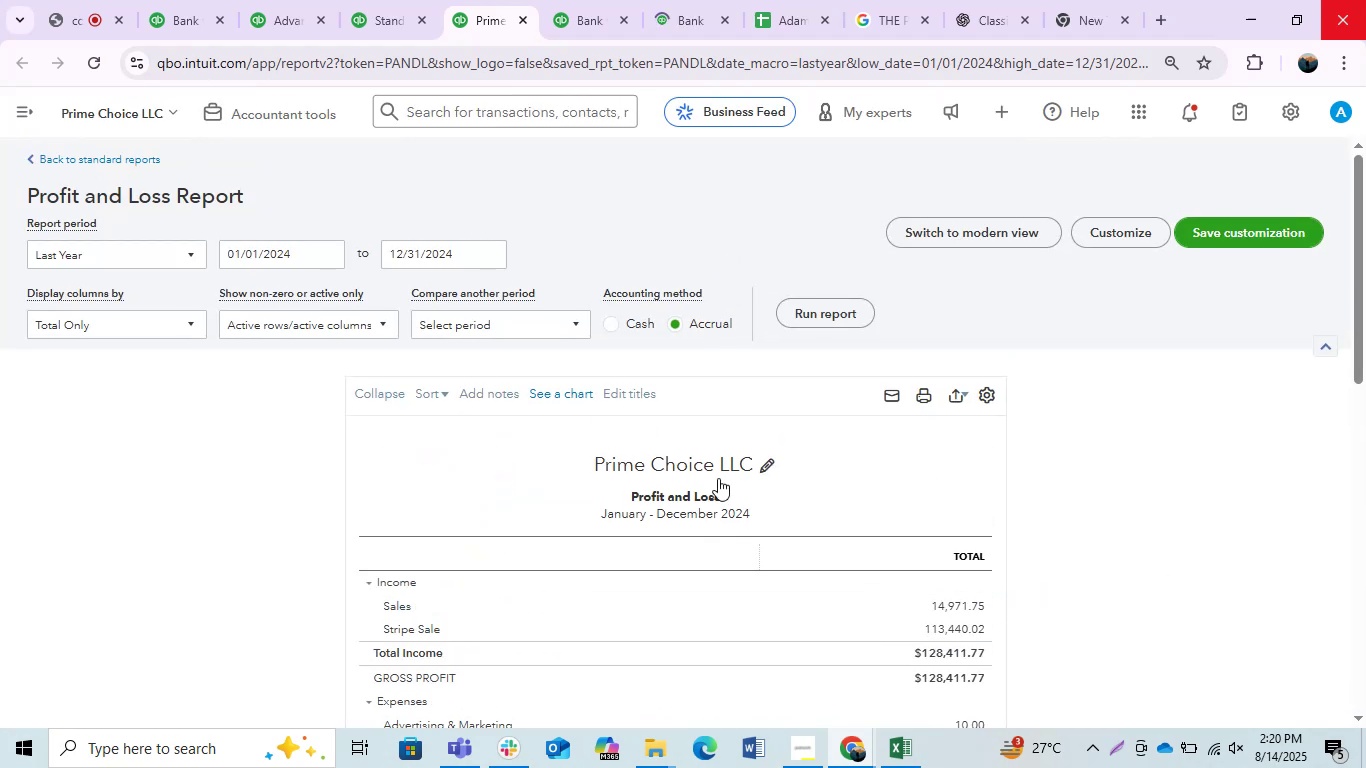 
scroll: coordinate [718, 478], scroll_direction: down, amount: 1.0
 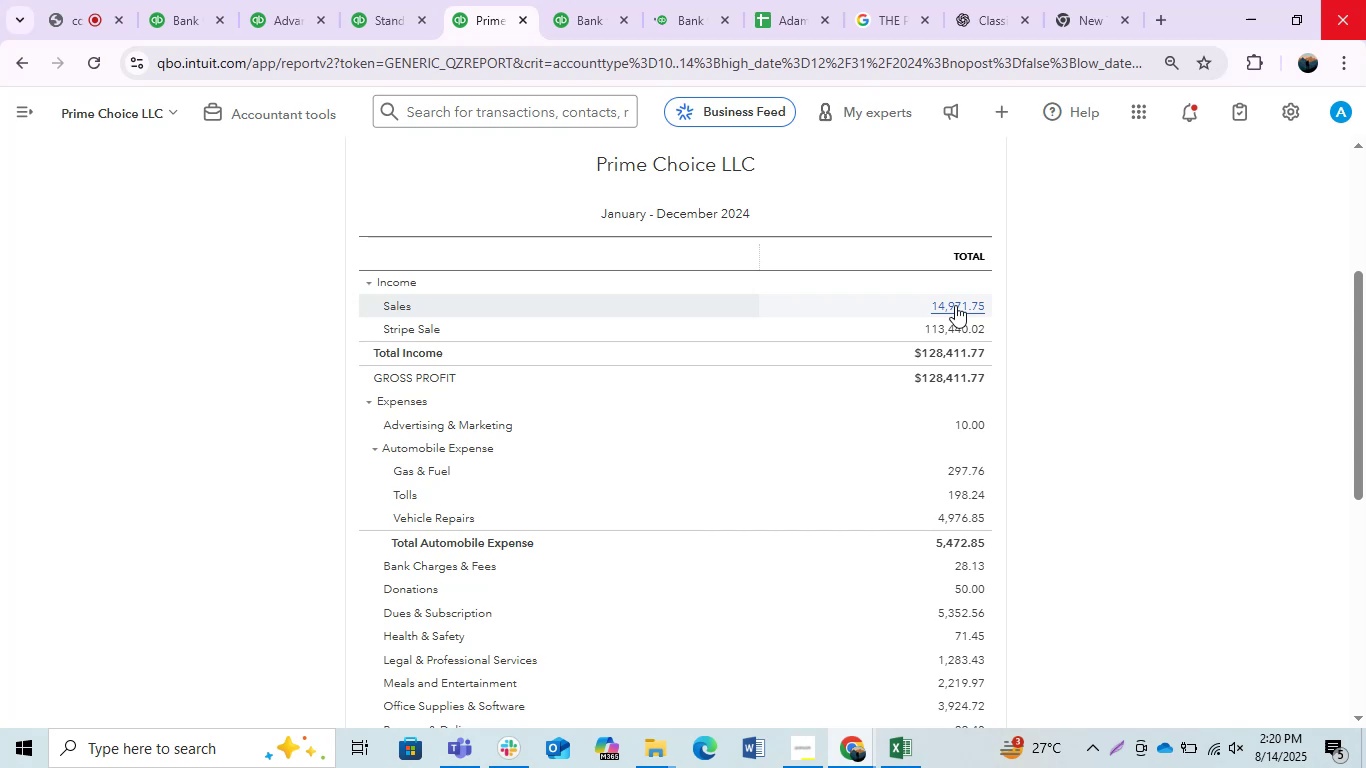 
left_click([956, 304])
 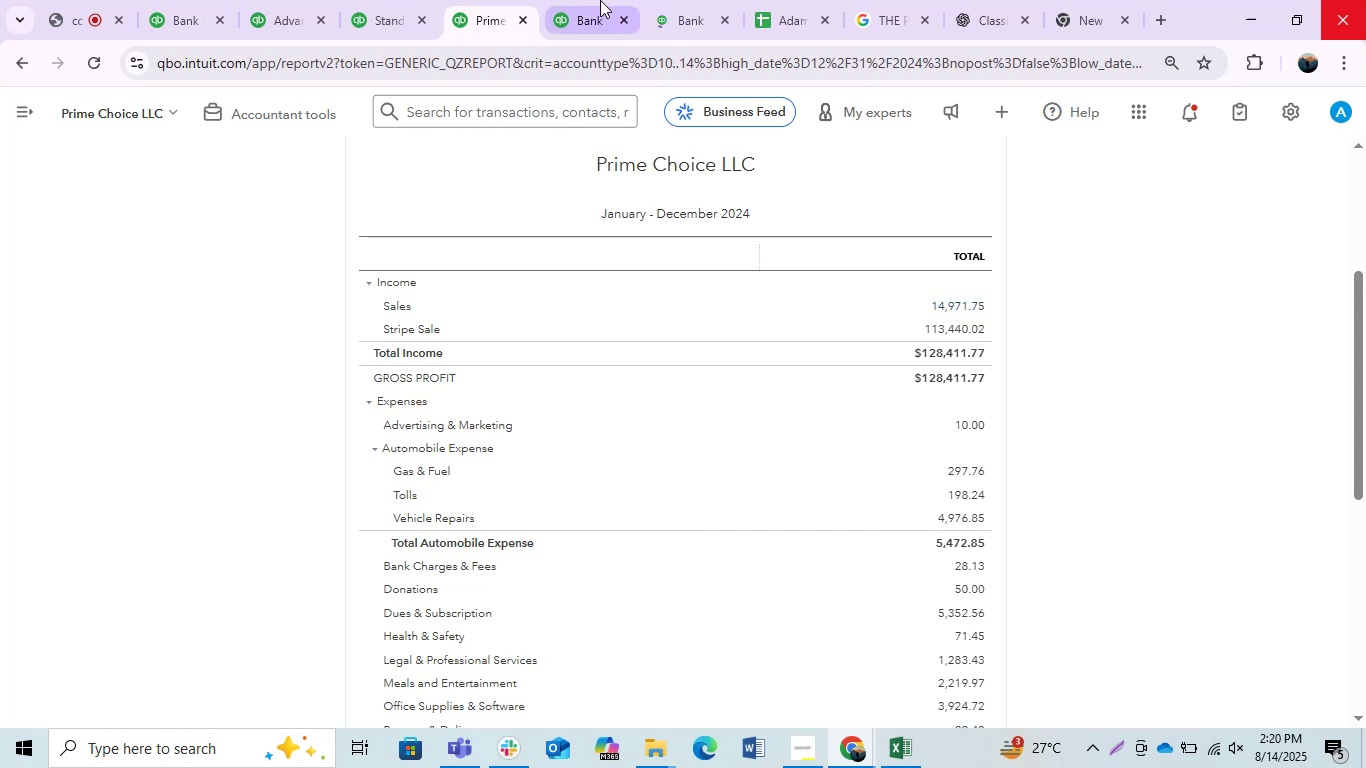 
left_click([600, 0])
 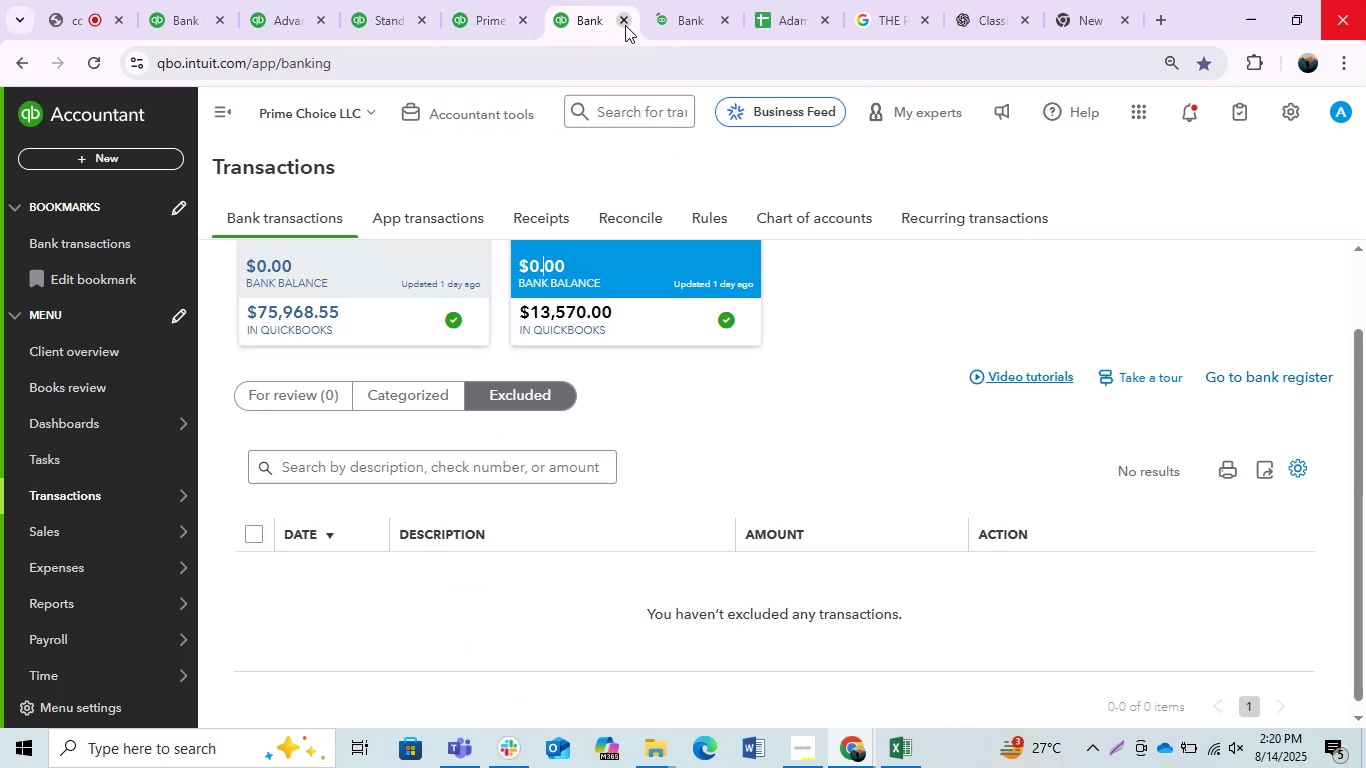 
left_click([625, 25])
 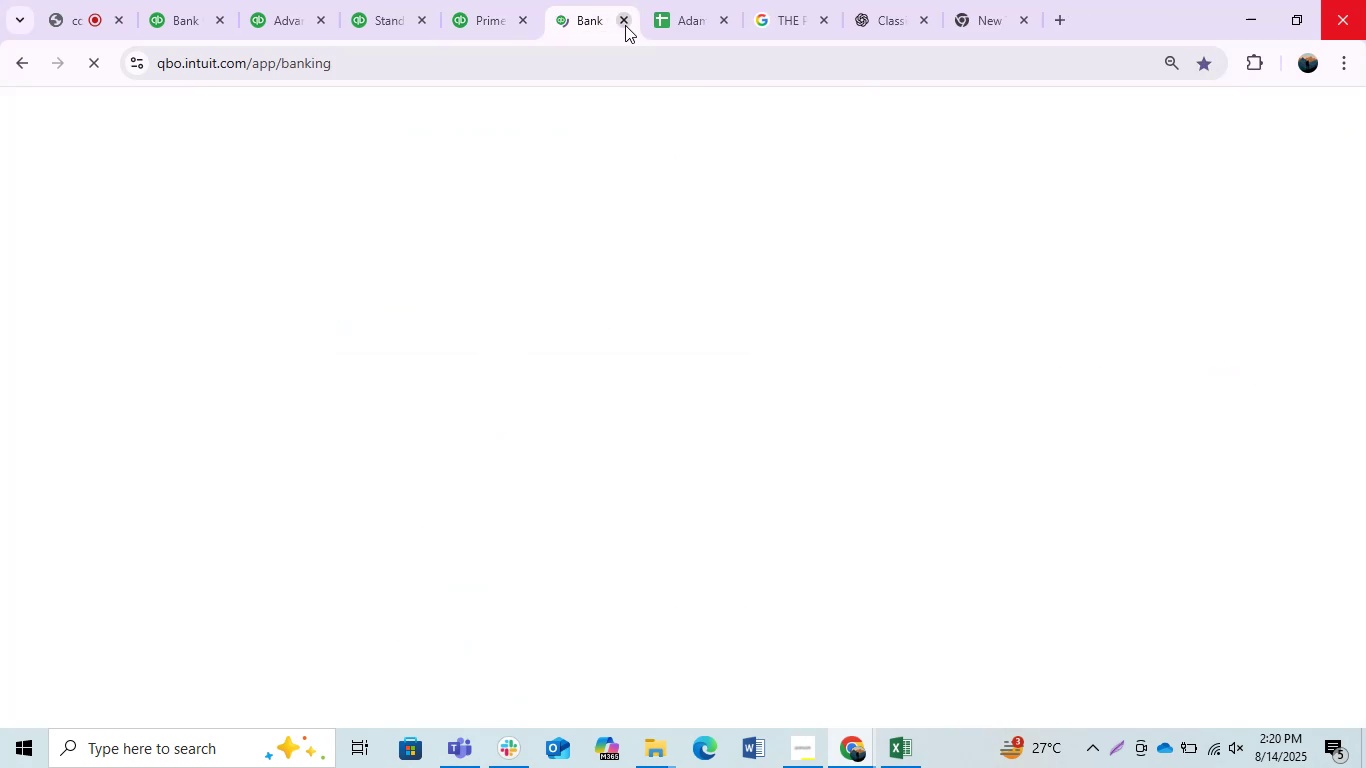 
left_click([625, 25])
 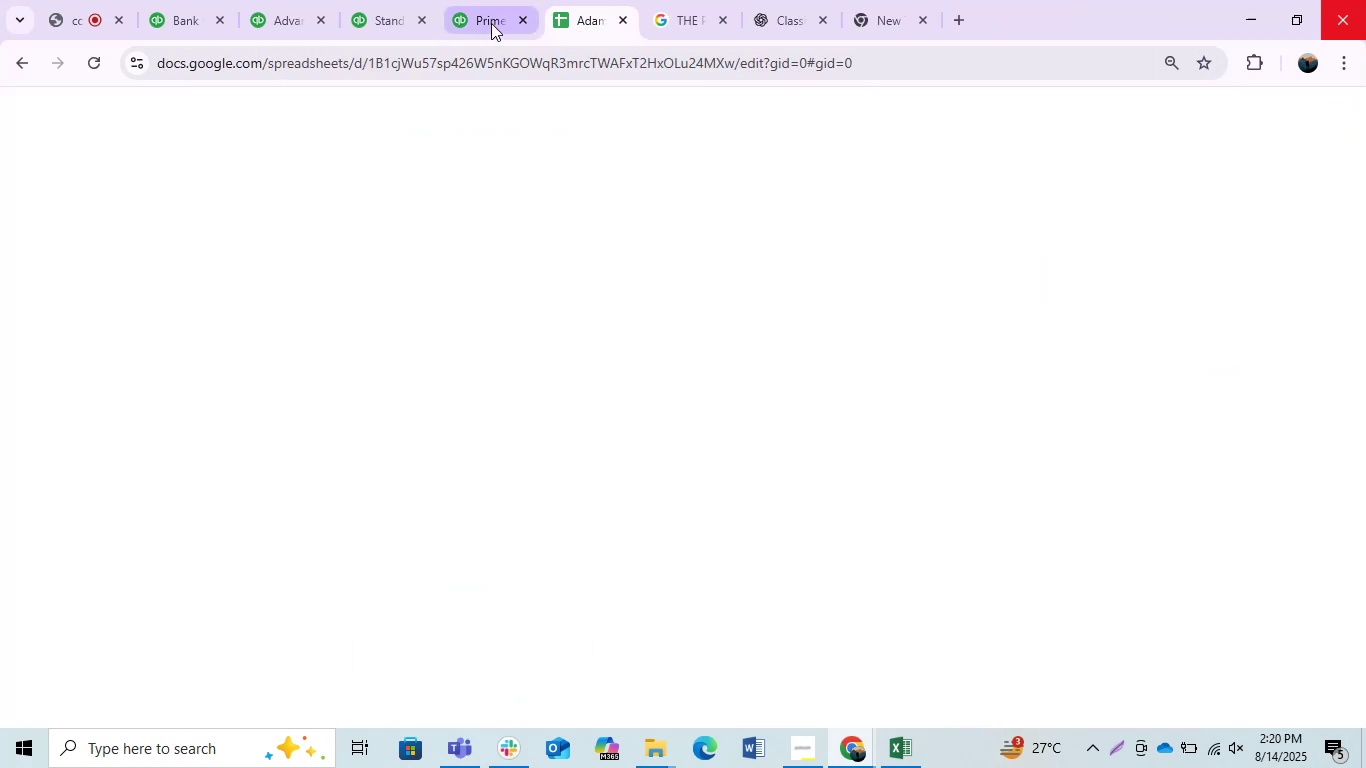 
left_click([491, 23])
 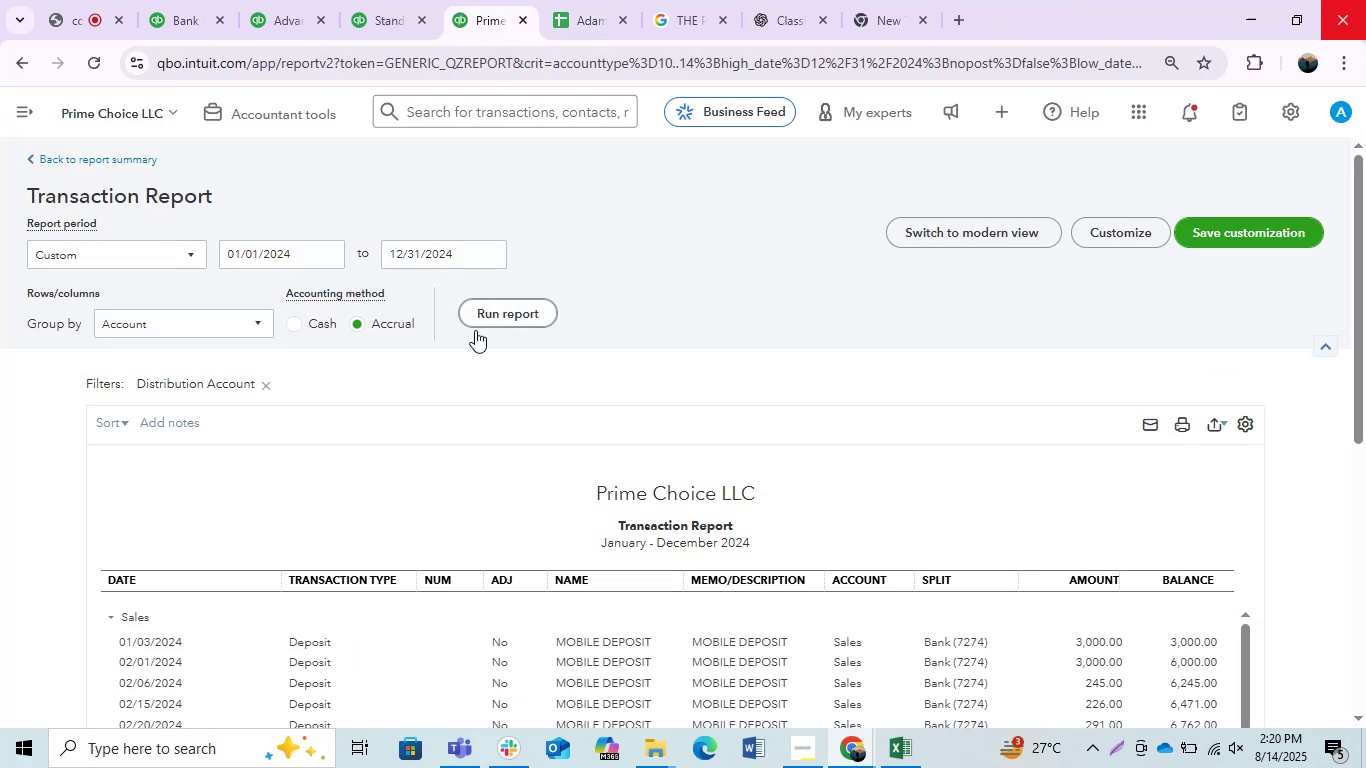 
scroll: coordinate [423, 330], scroll_direction: down, amount: 3.0
 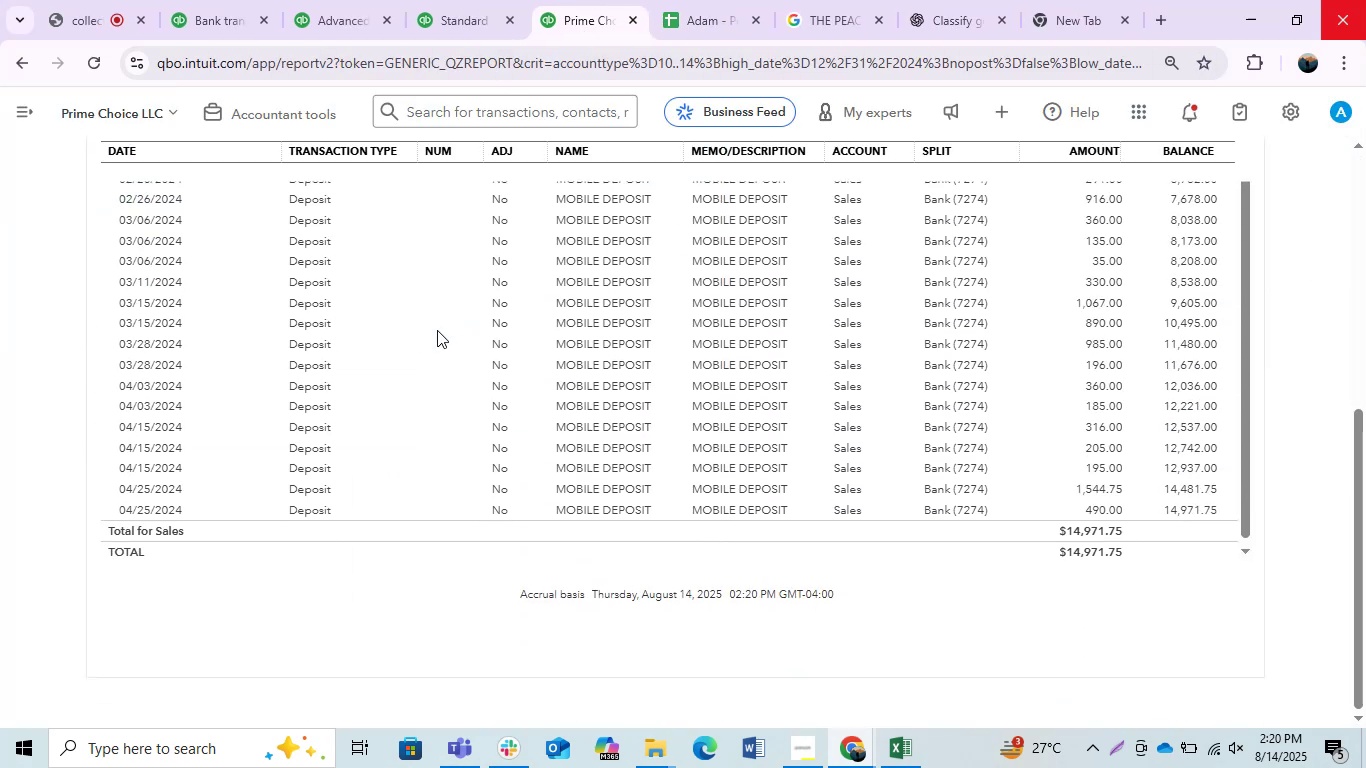 
scroll: coordinate [582, 364], scroll_direction: none, amount: 0.0
 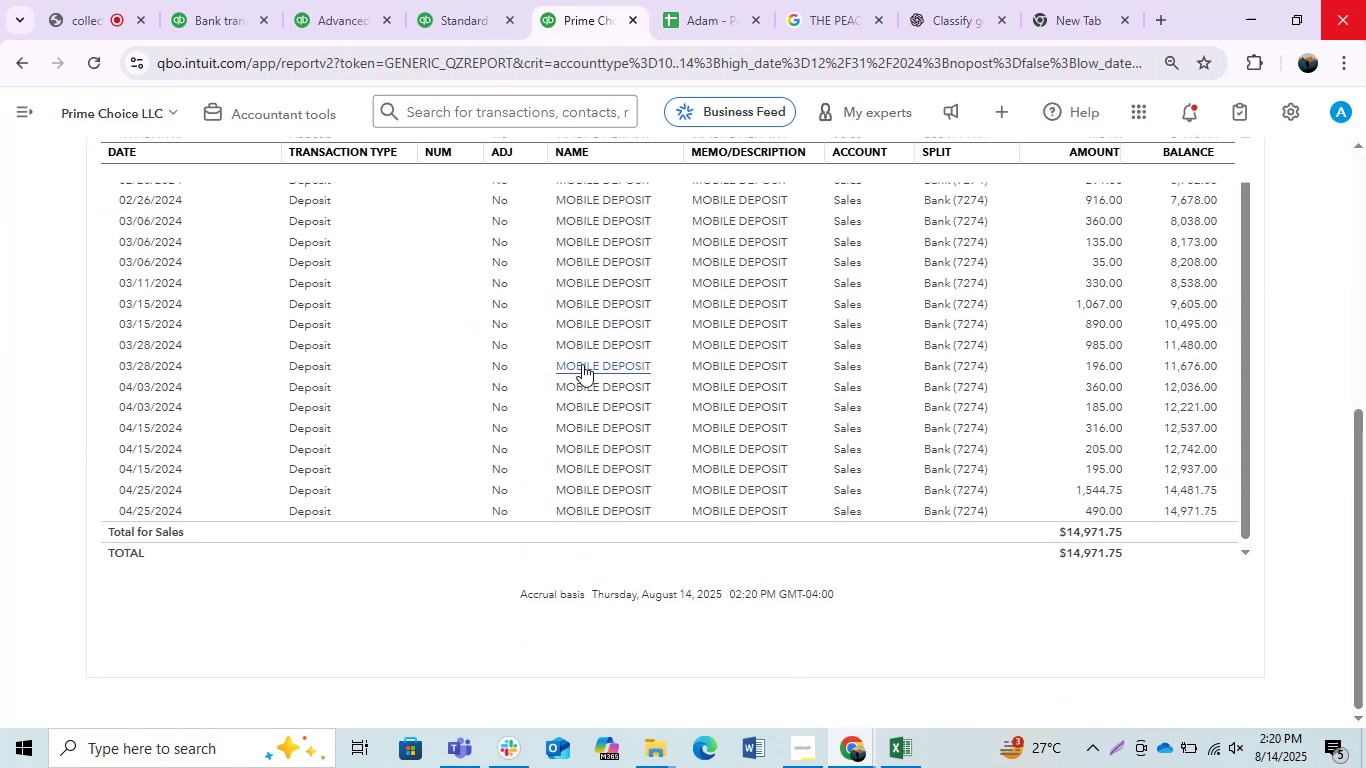 
scroll: coordinate [690, 366], scroll_direction: up, amount: 3.0
 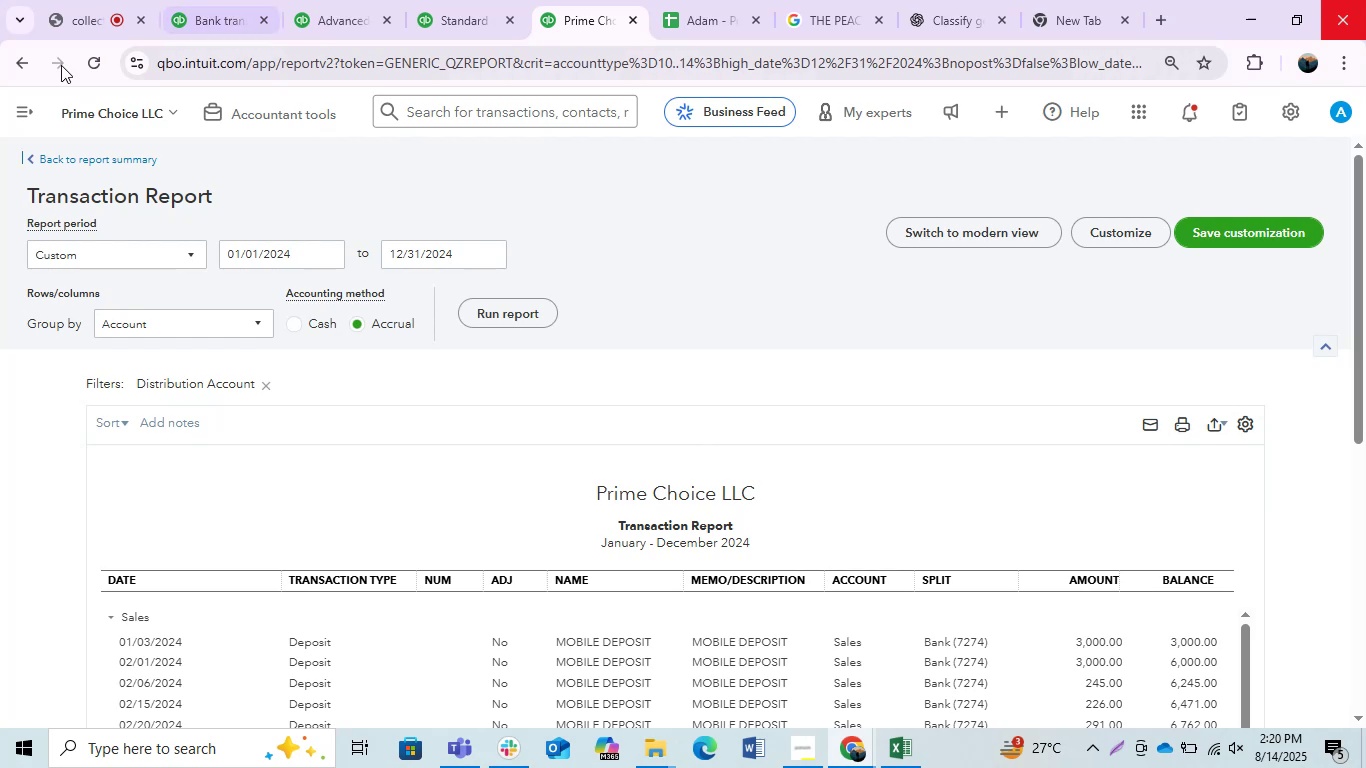 
left_click([30, 71])
 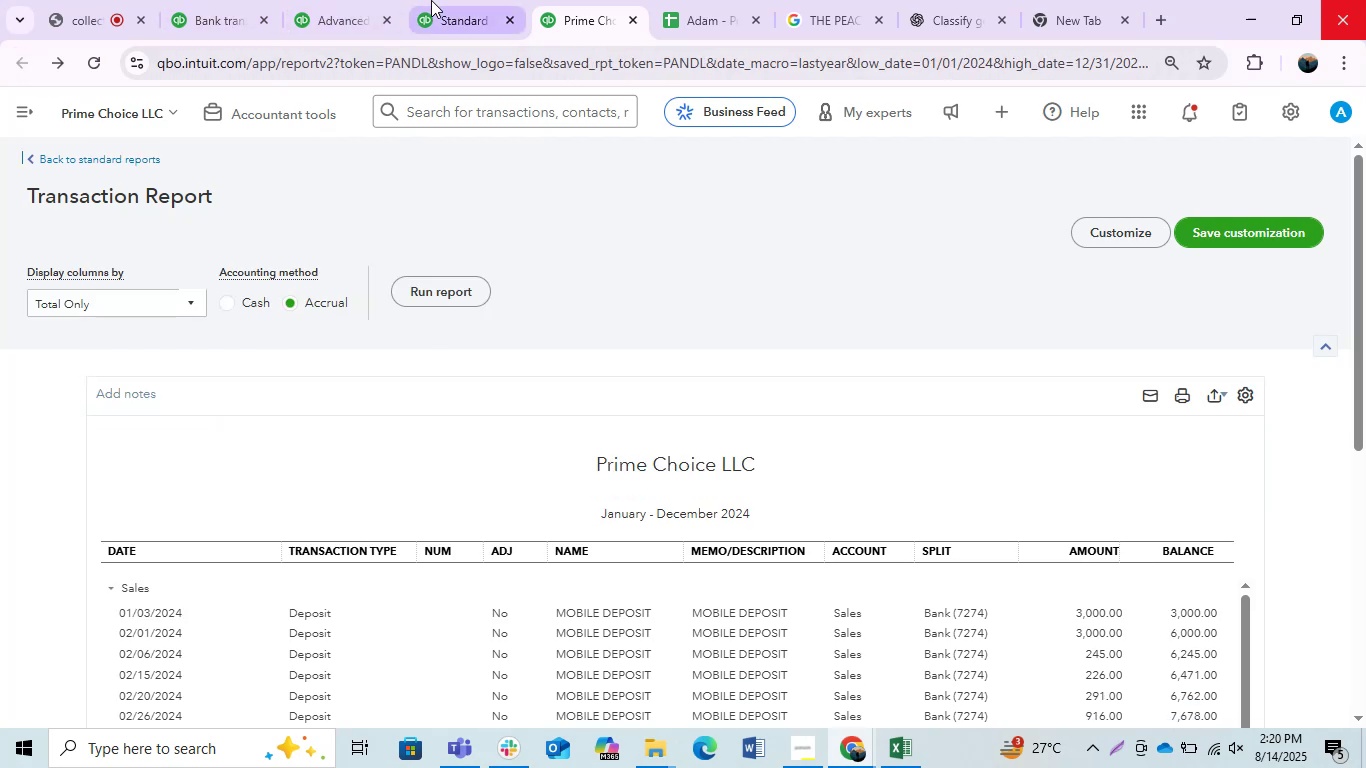 
left_click([431, 0])
 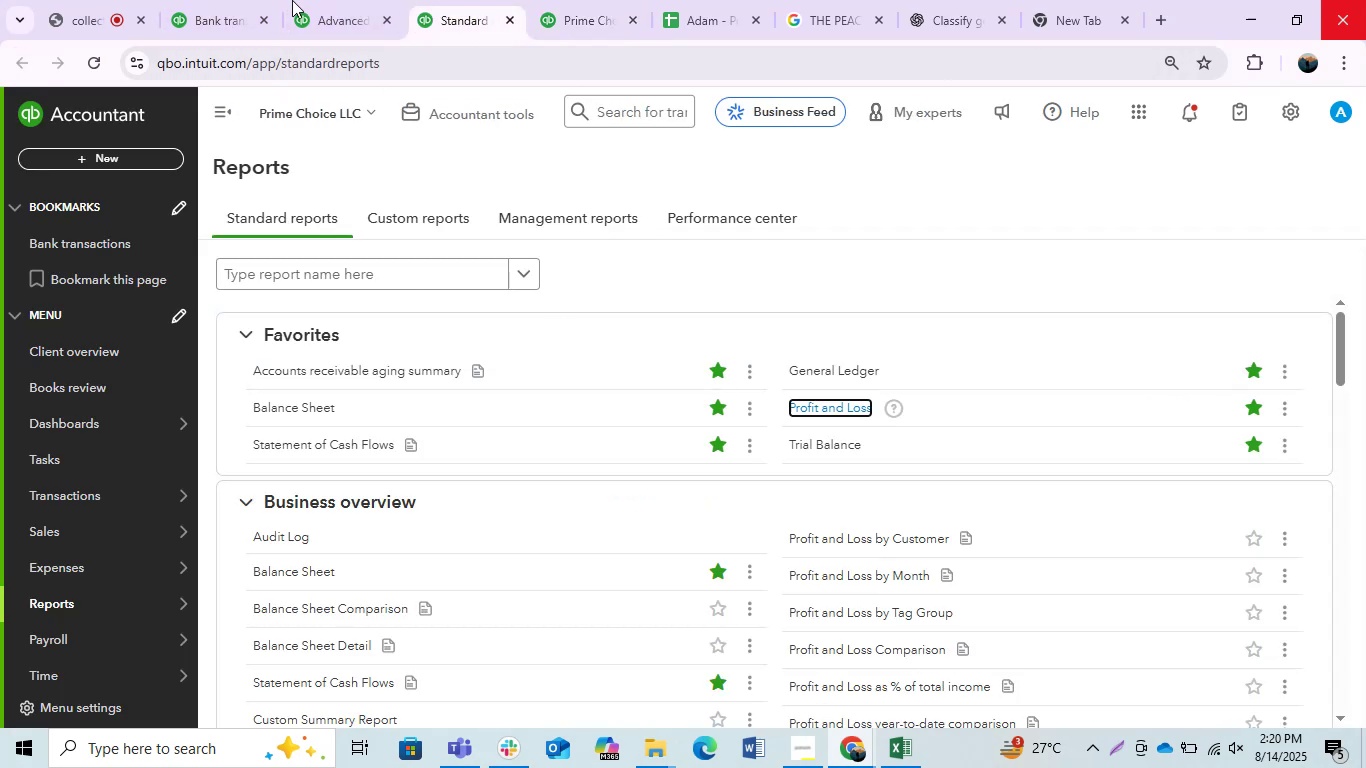 
left_click([365, 0])
 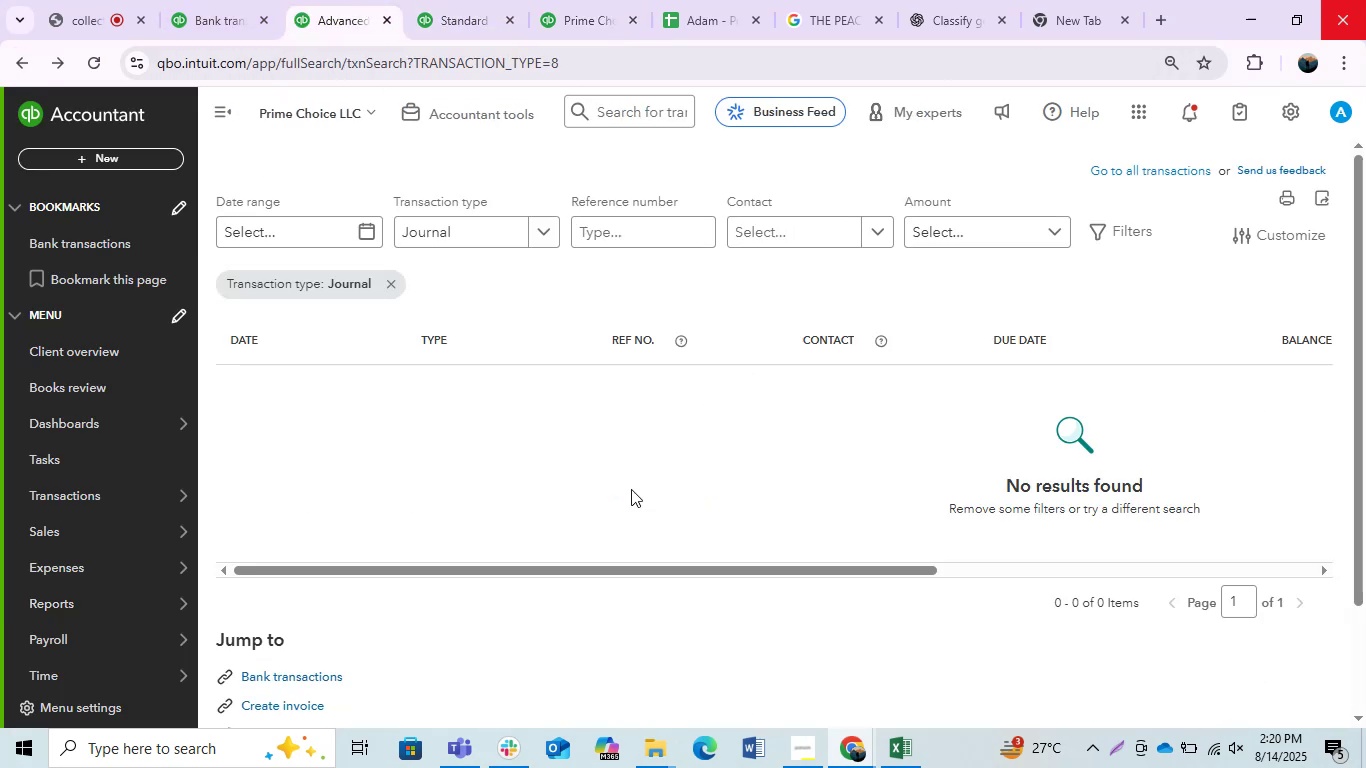 
scroll: coordinate [638, 494], scroll_direction: up, amount: 3.0
 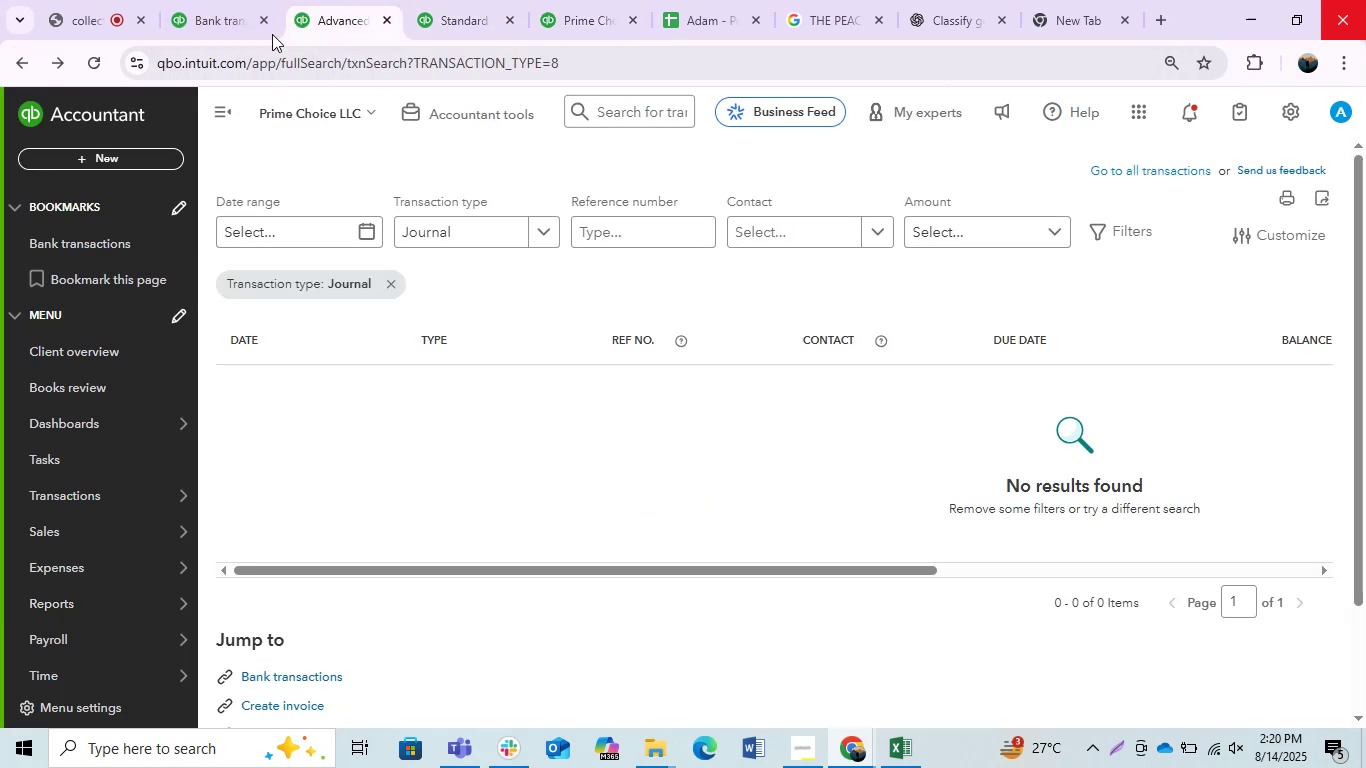 
left_click([217, 16])
 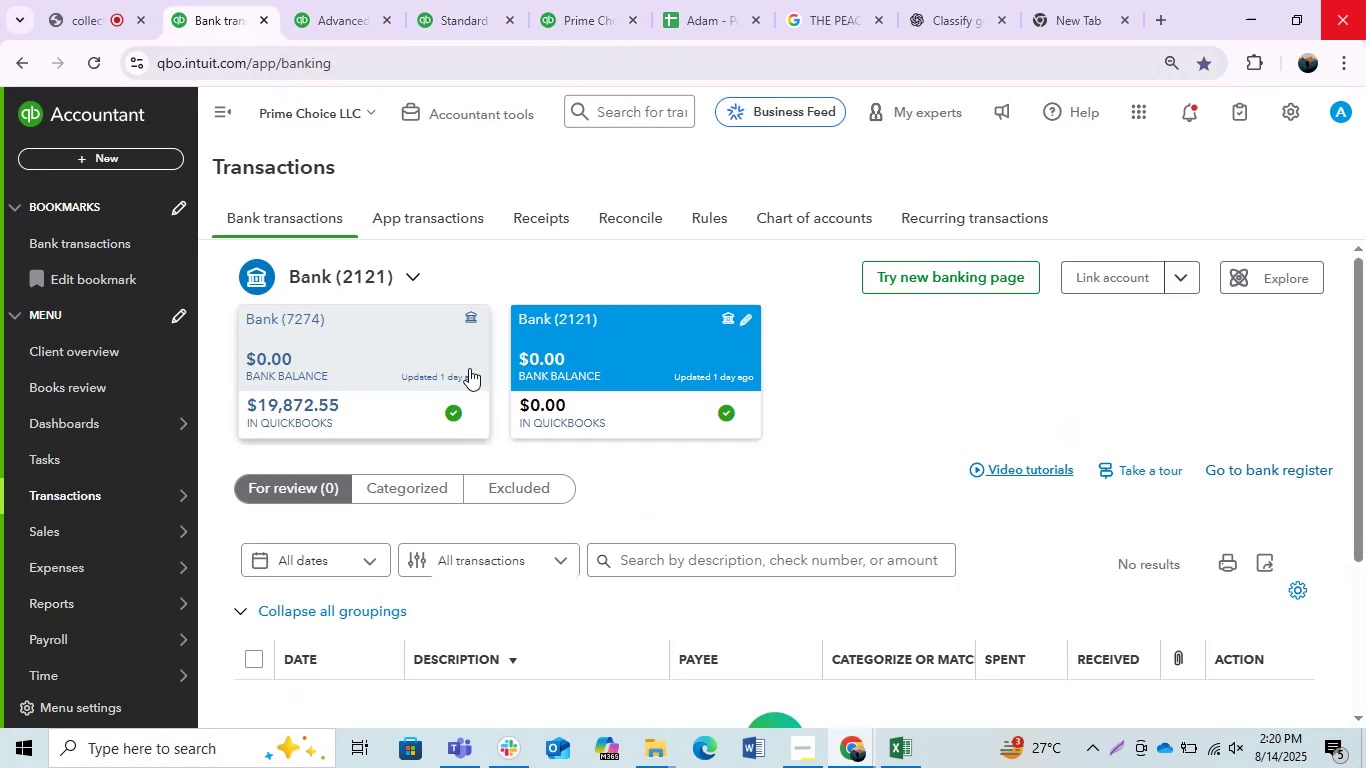 
left_click([372, 337])
 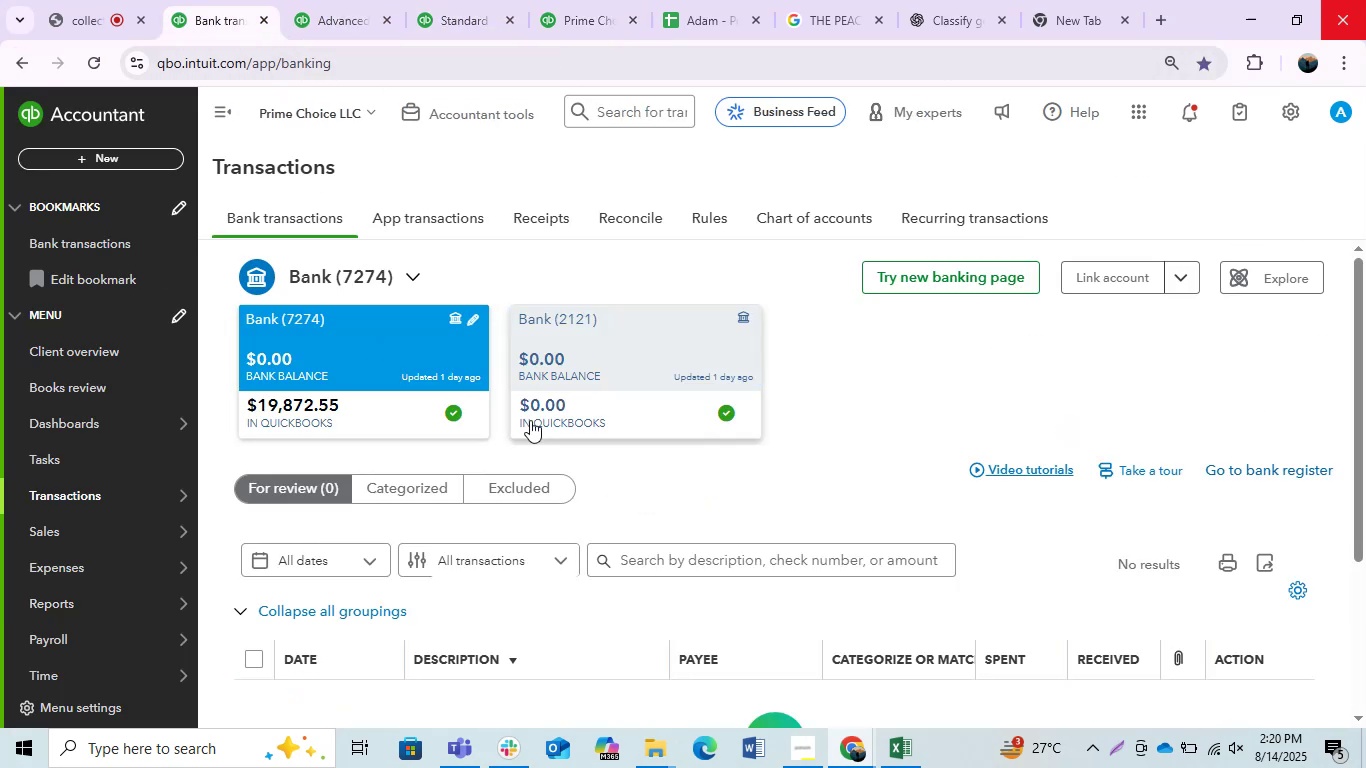 
scroll: coordinate [530, 420], scroll_direction: down, amount: 3.0
 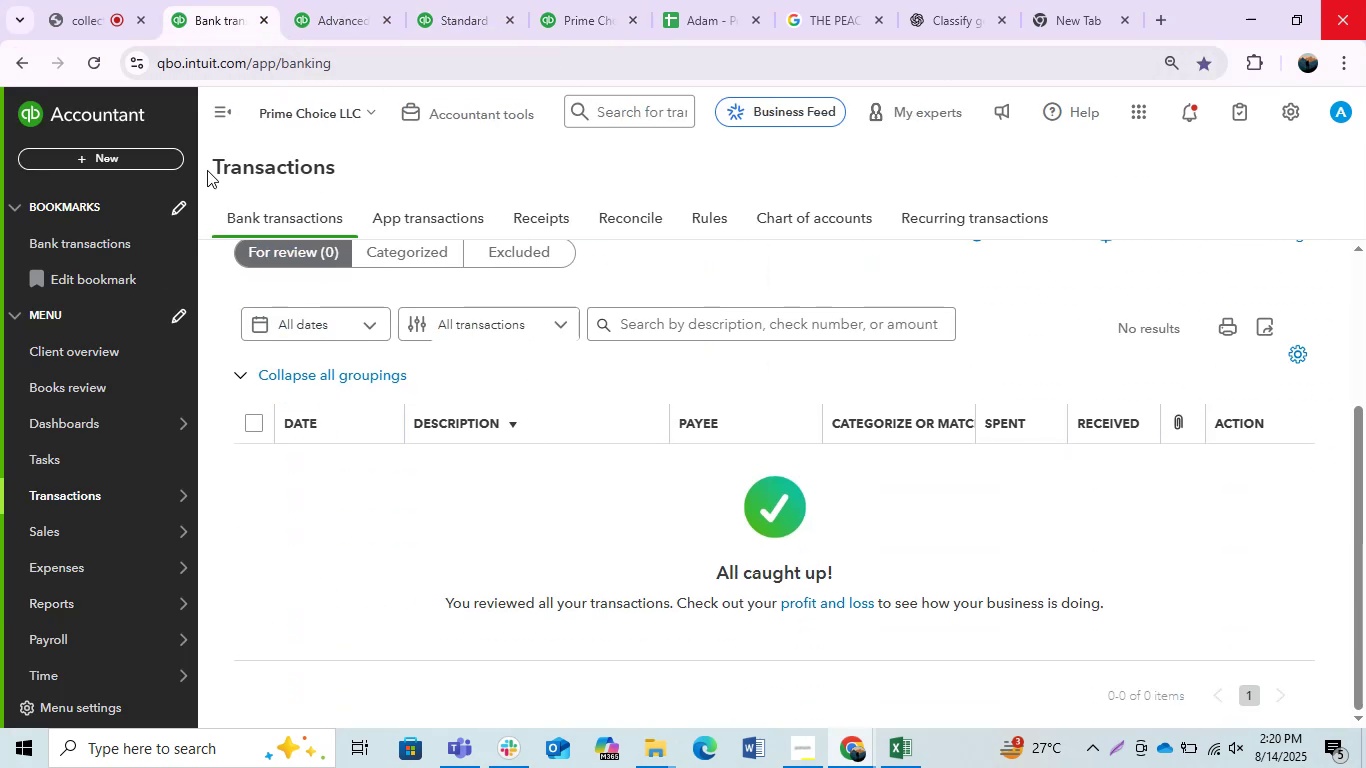 
left_click([221, 122])
 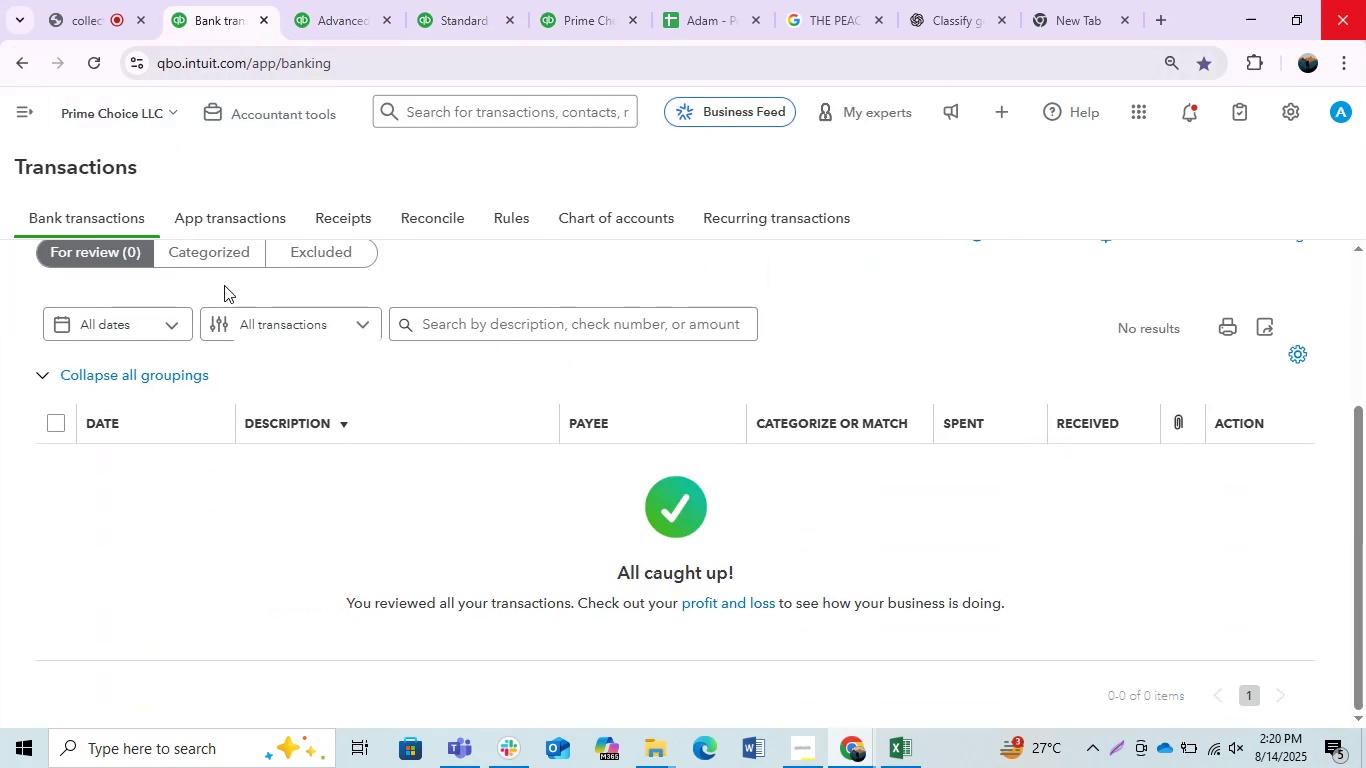 
left_click([207, 260])
 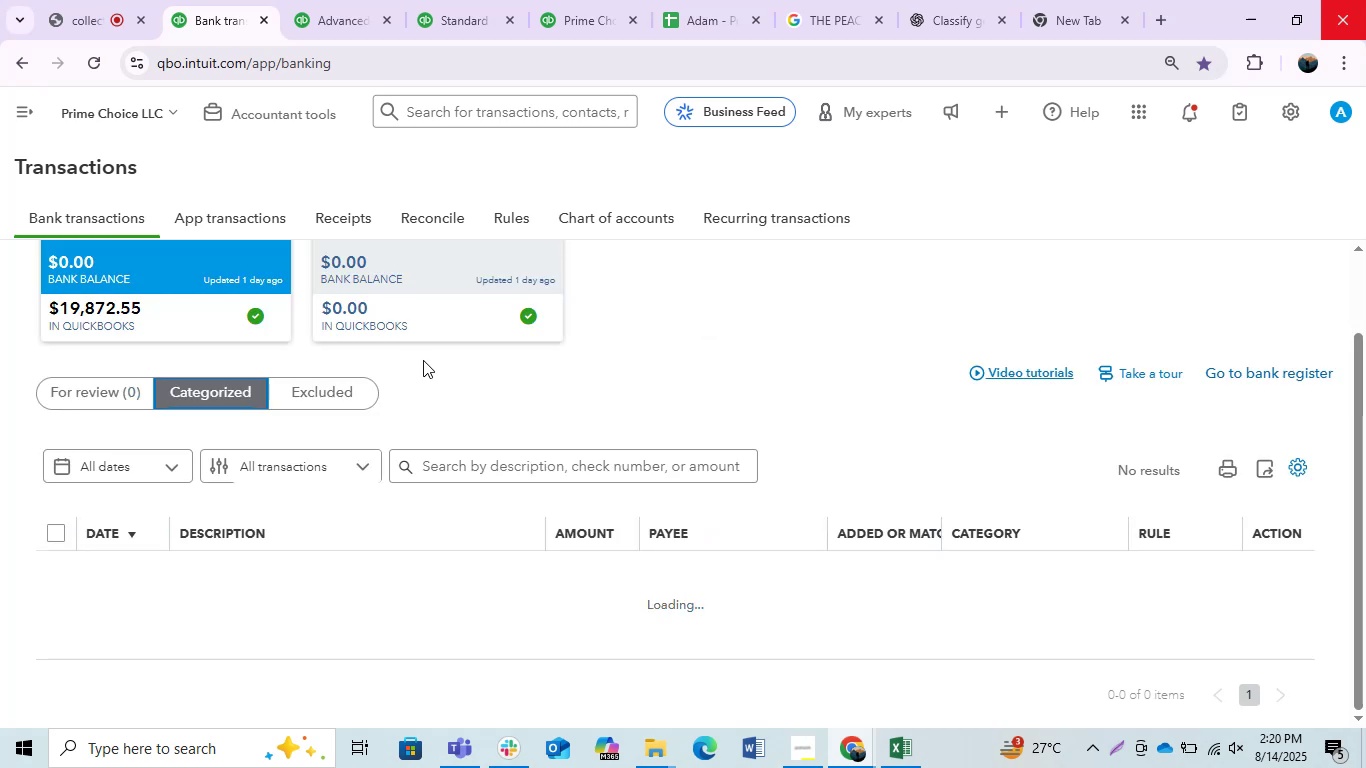 
wait(5.28)
 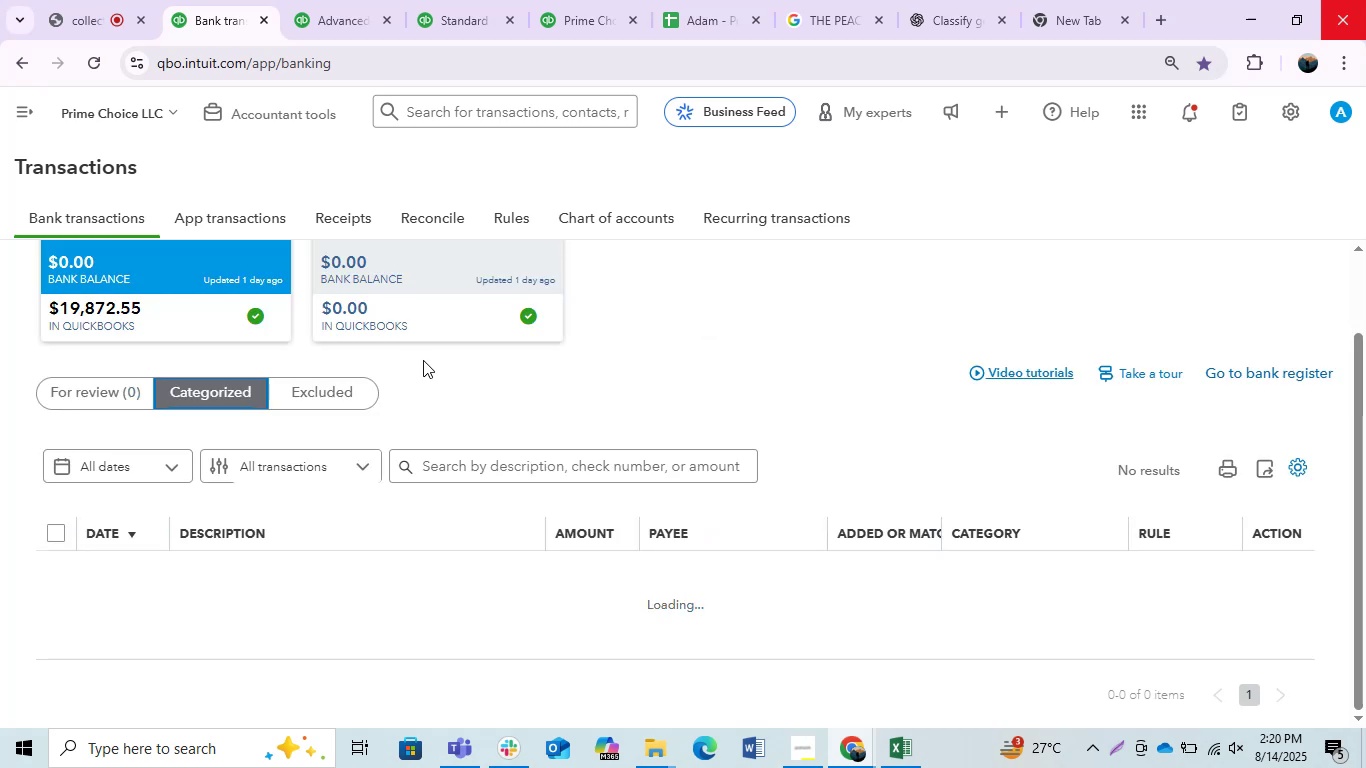 
scroll: coordinate [423, 360], scroll_direction: up, amount: 2.0
 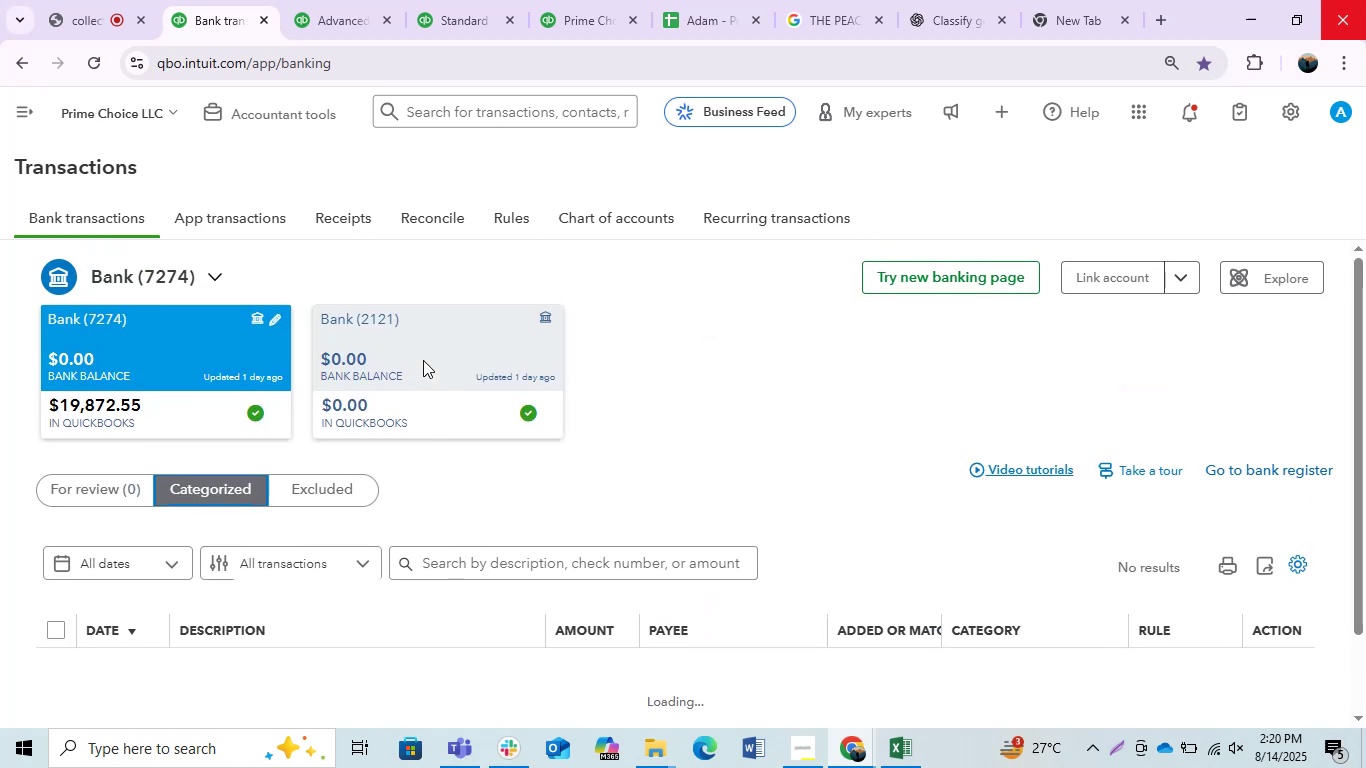 
scroll: coordinate [541, 422], scroll_direction: down, amount: 5.0
 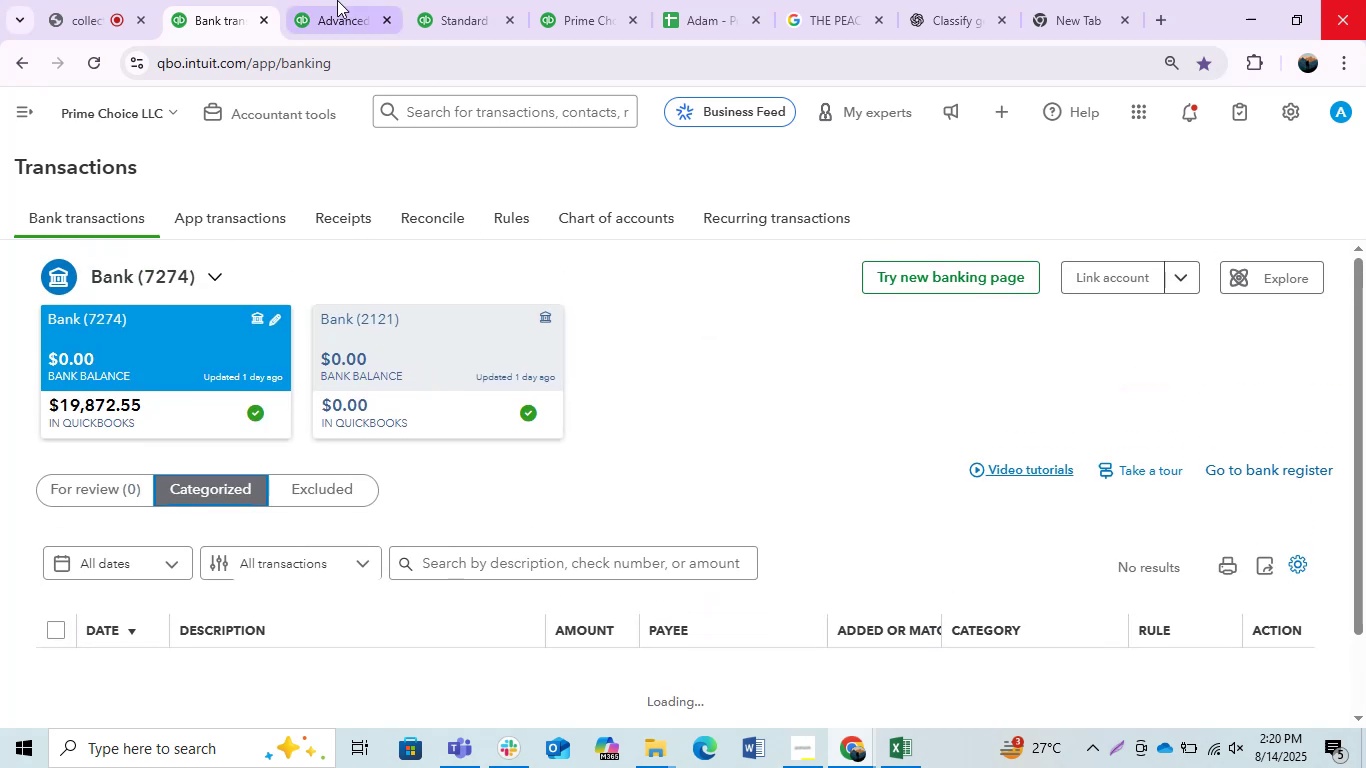 
left_click([330, 0])
 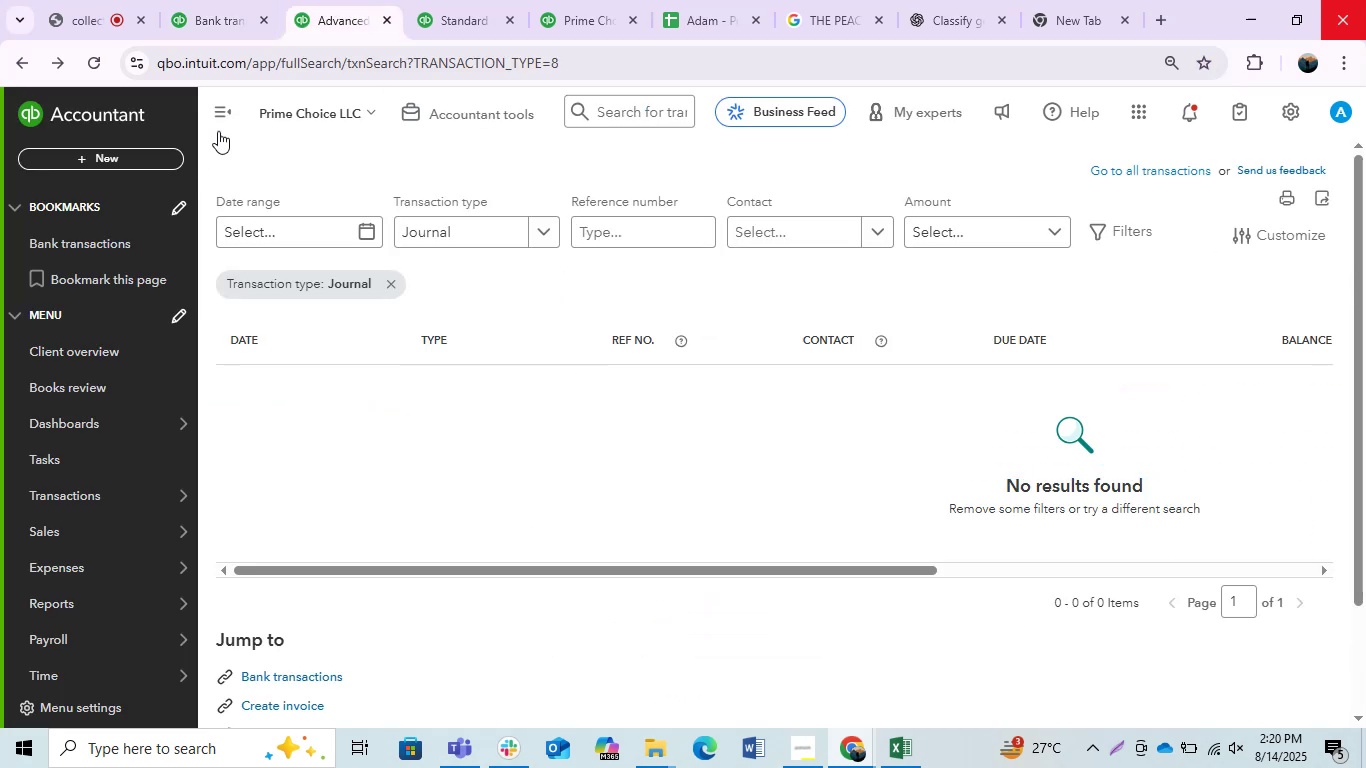 
left_click([228, 122])
 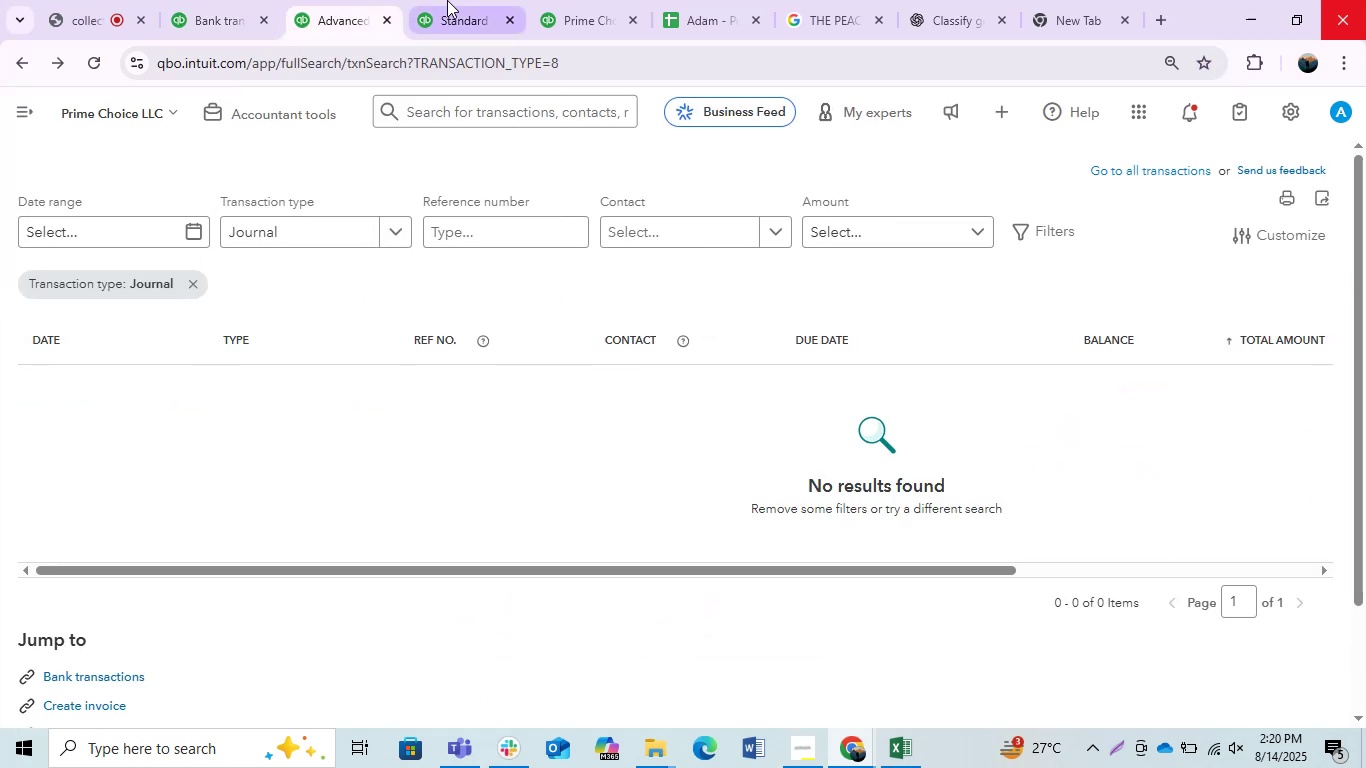 
left_click([447, 0])
 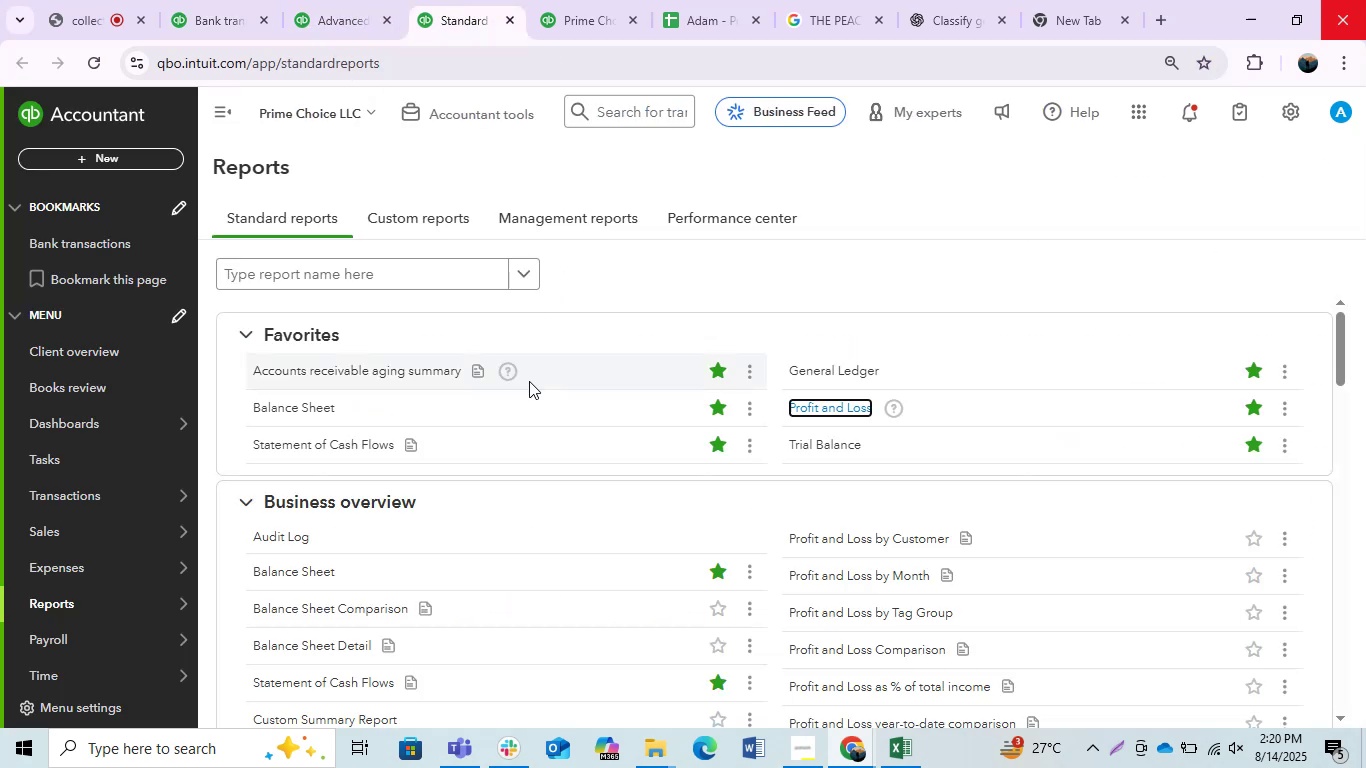 
scroll: coordinate [525, 379], scroll_direction: down, amount: 5.0
 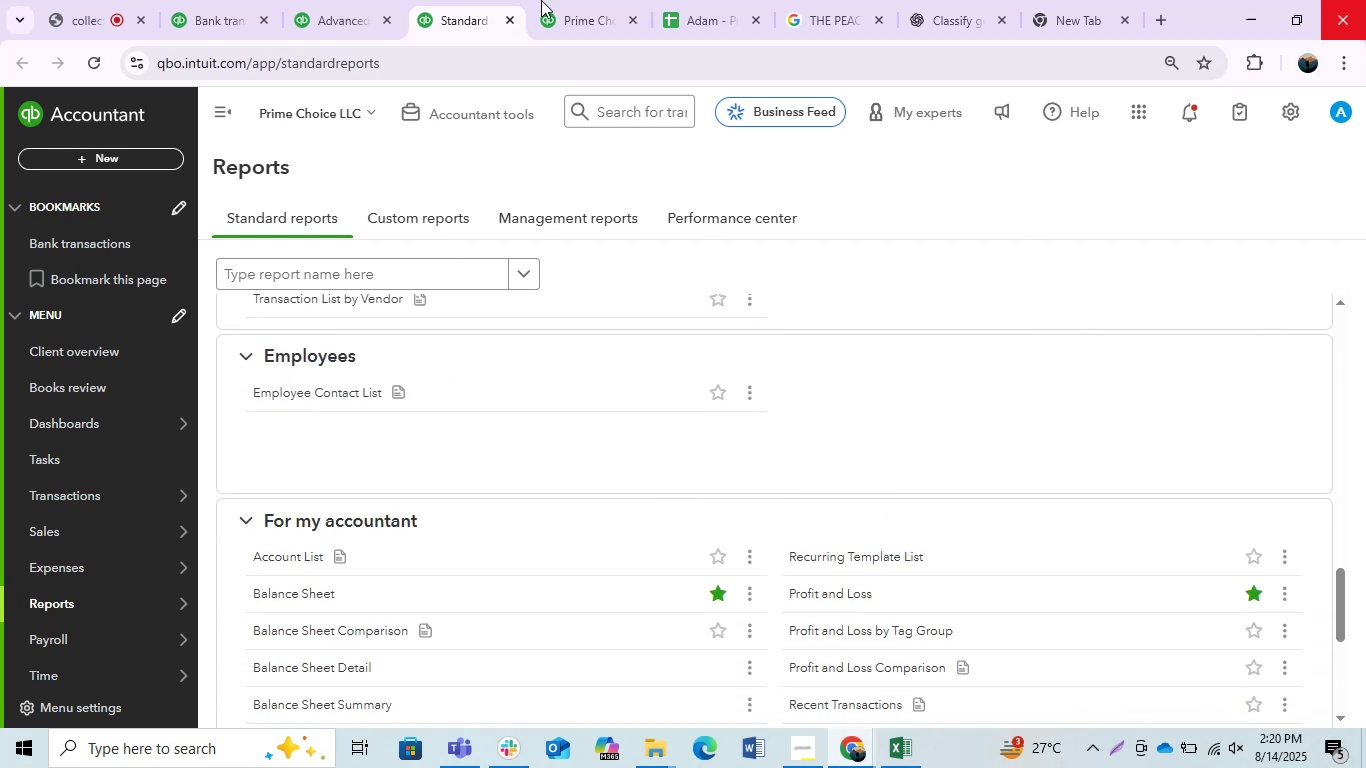 
left_click([545, 0])
 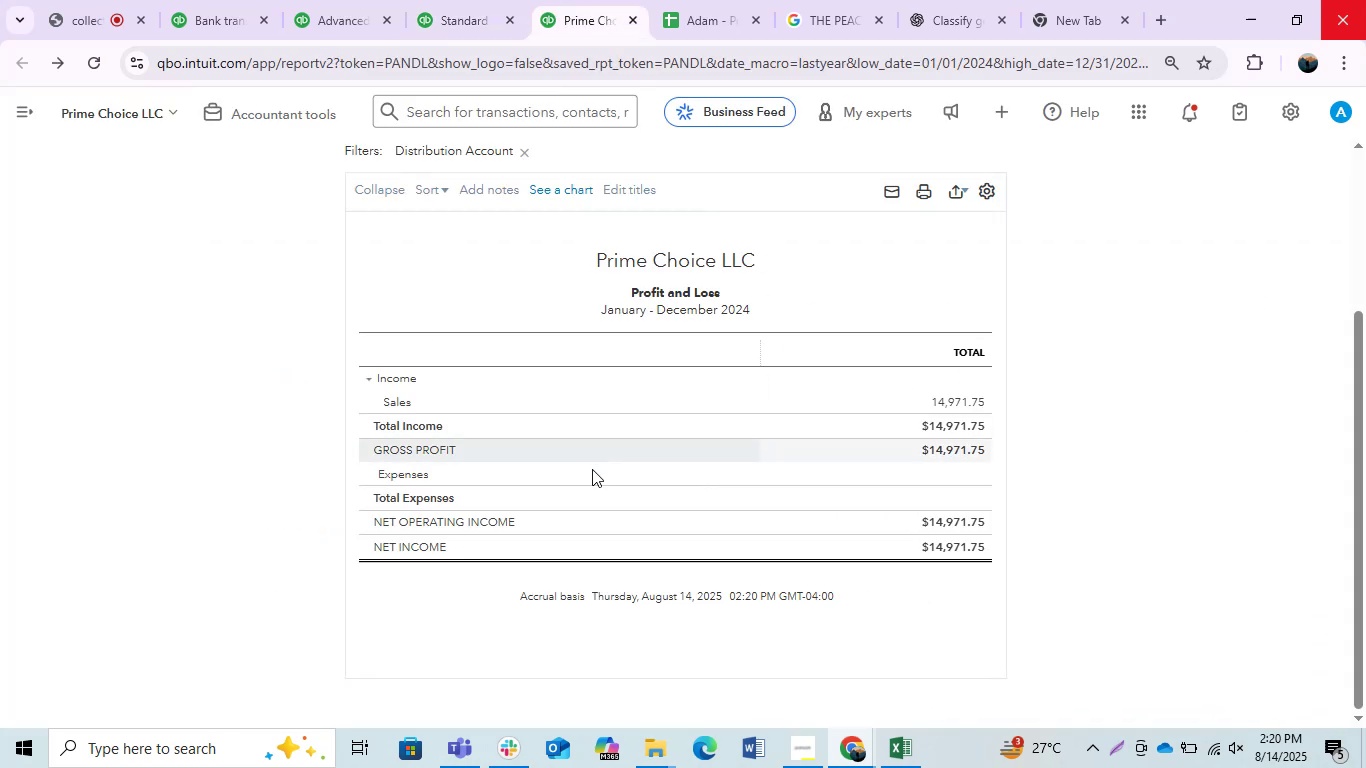 
scroll: coordinate [593, 479], scroll_direction: up, amount: 7.0
 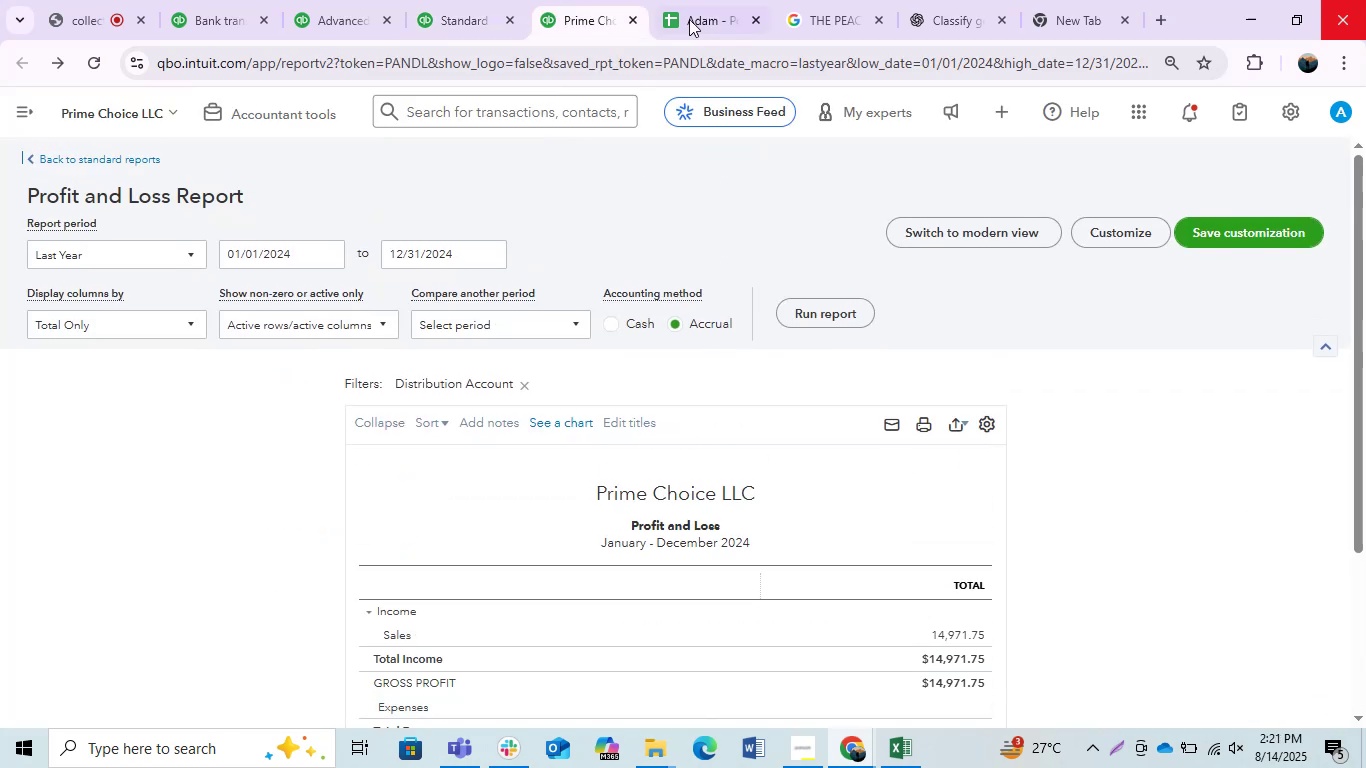 
left_click([691, 19])
 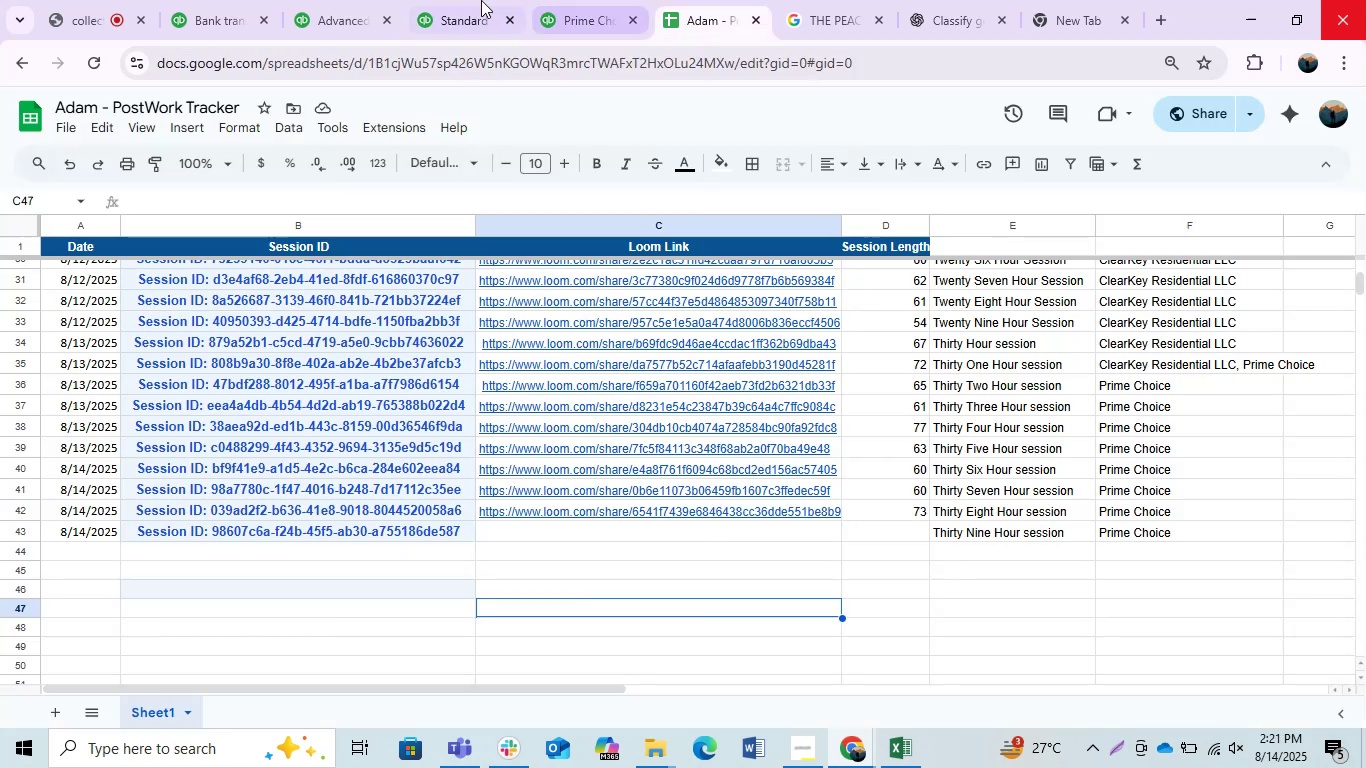 
double_click([481, 0])
 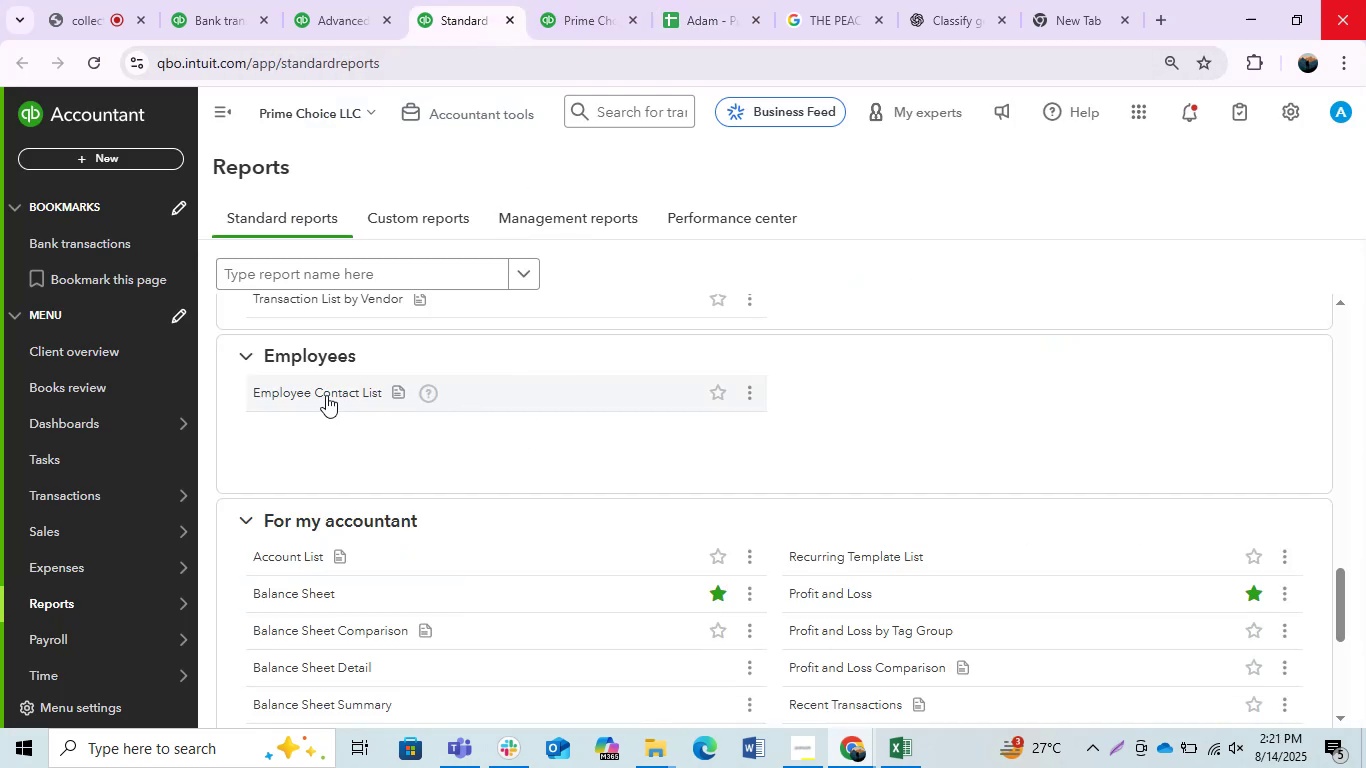 
left_click([947, 305])
 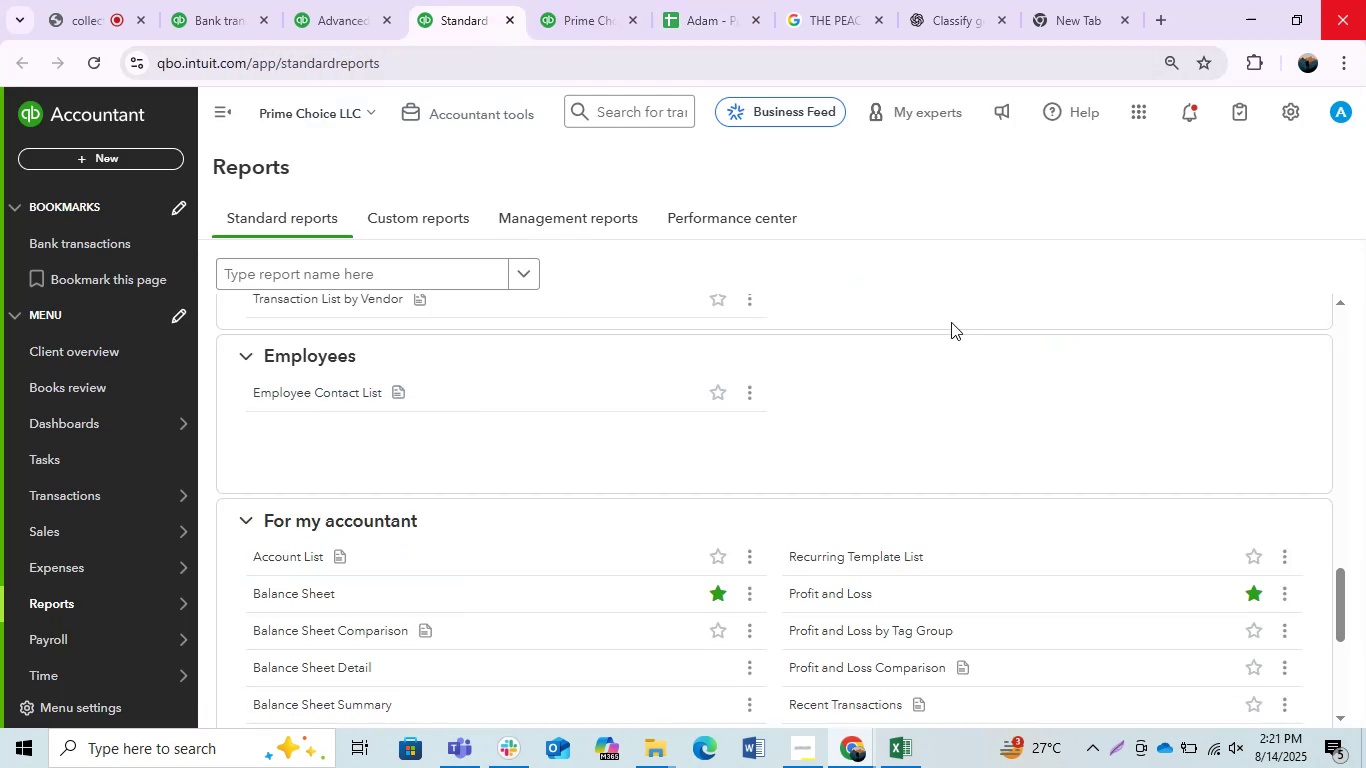 
scroll: coordinate [878, 457], scroll_direction: up, amount: 13.0
 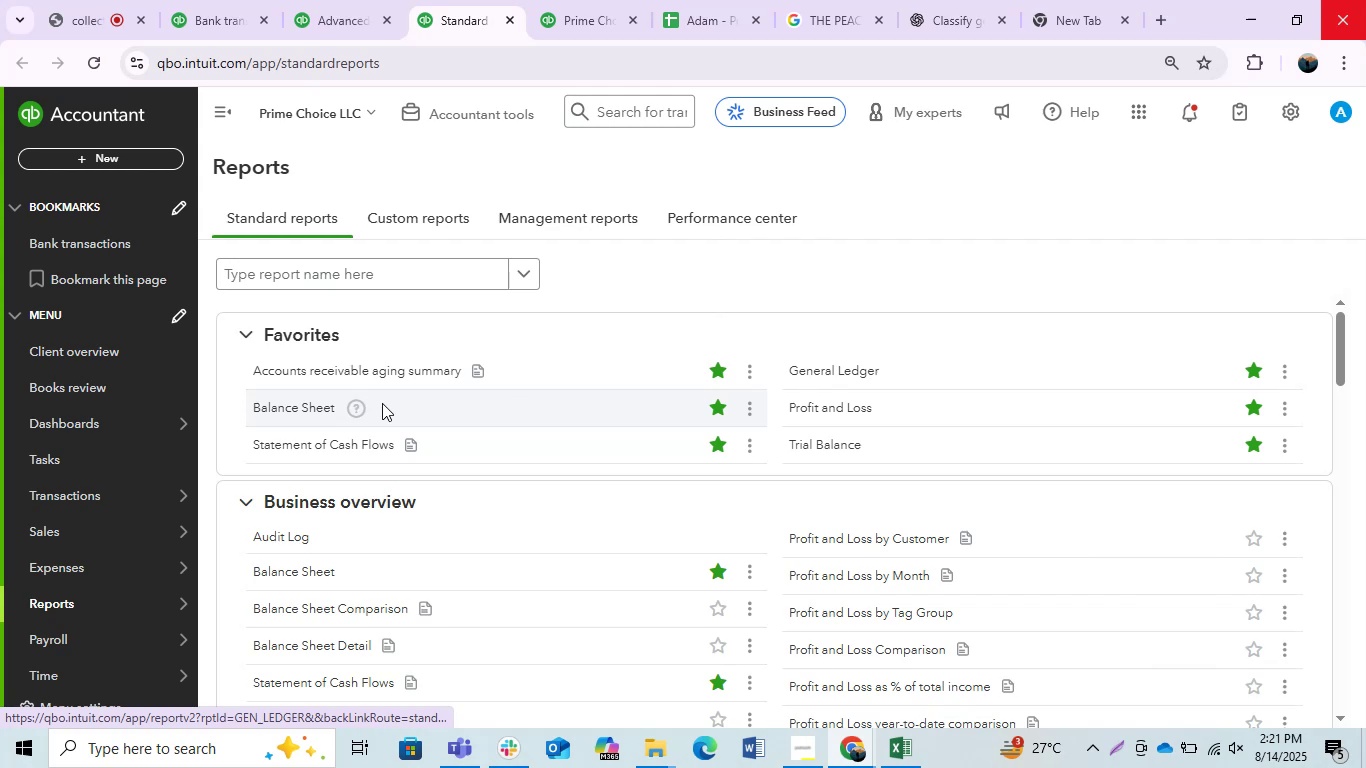 
right_click([315, 415])
 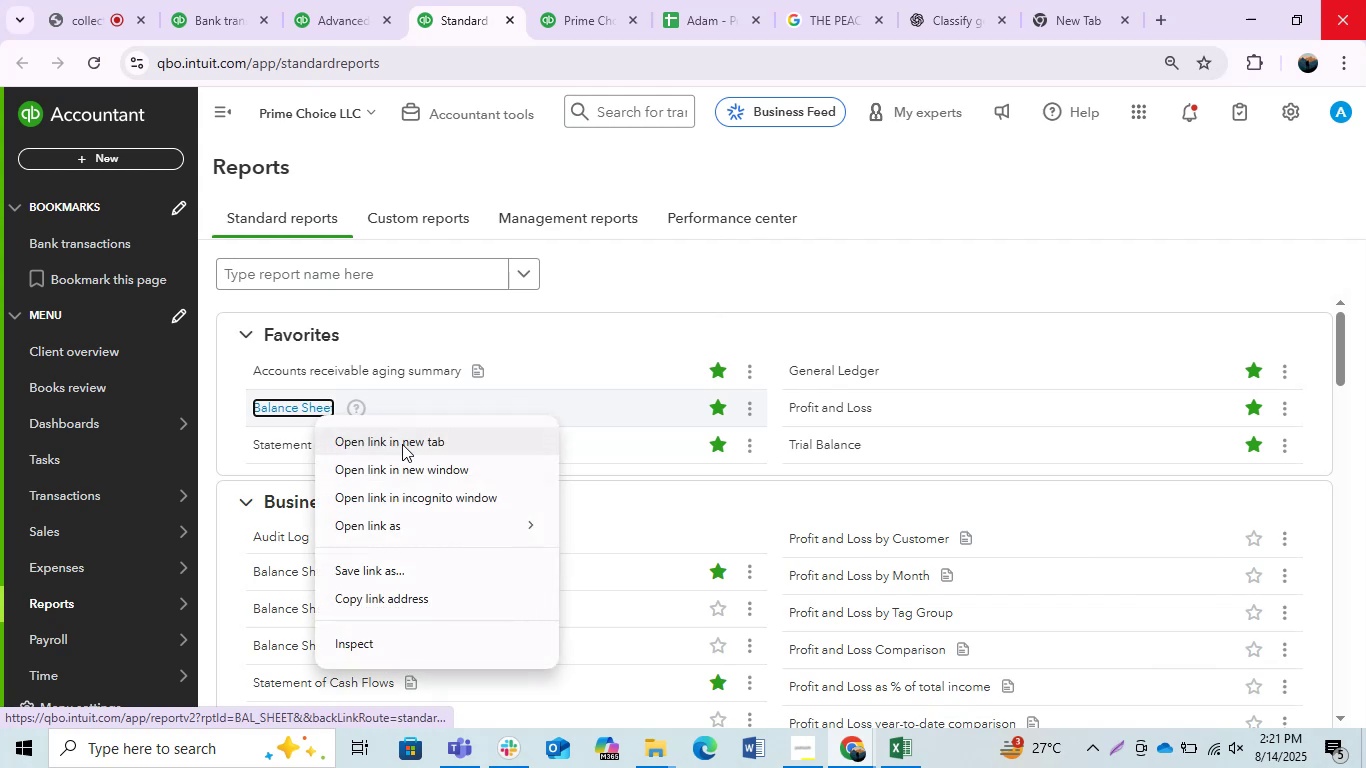 
left_click([402, 444])
 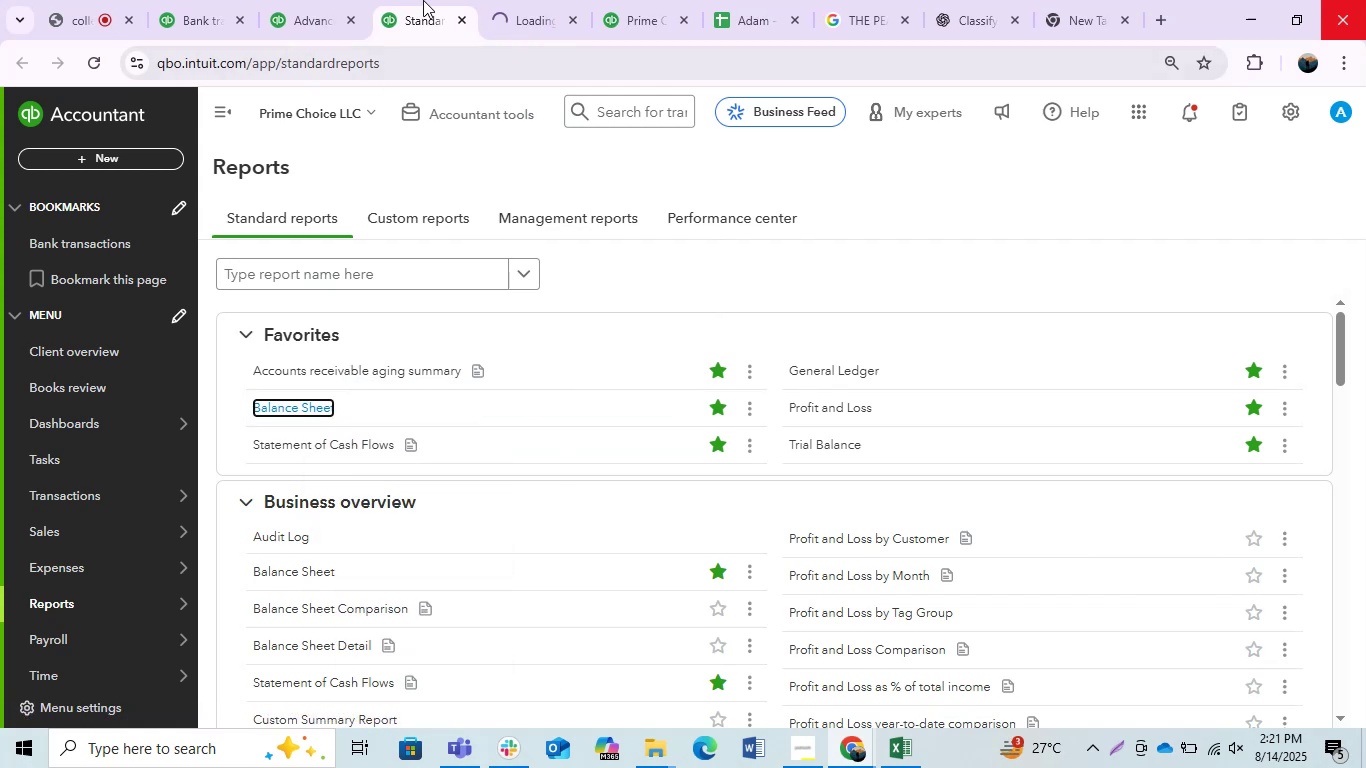 
left_click([323, 0])
 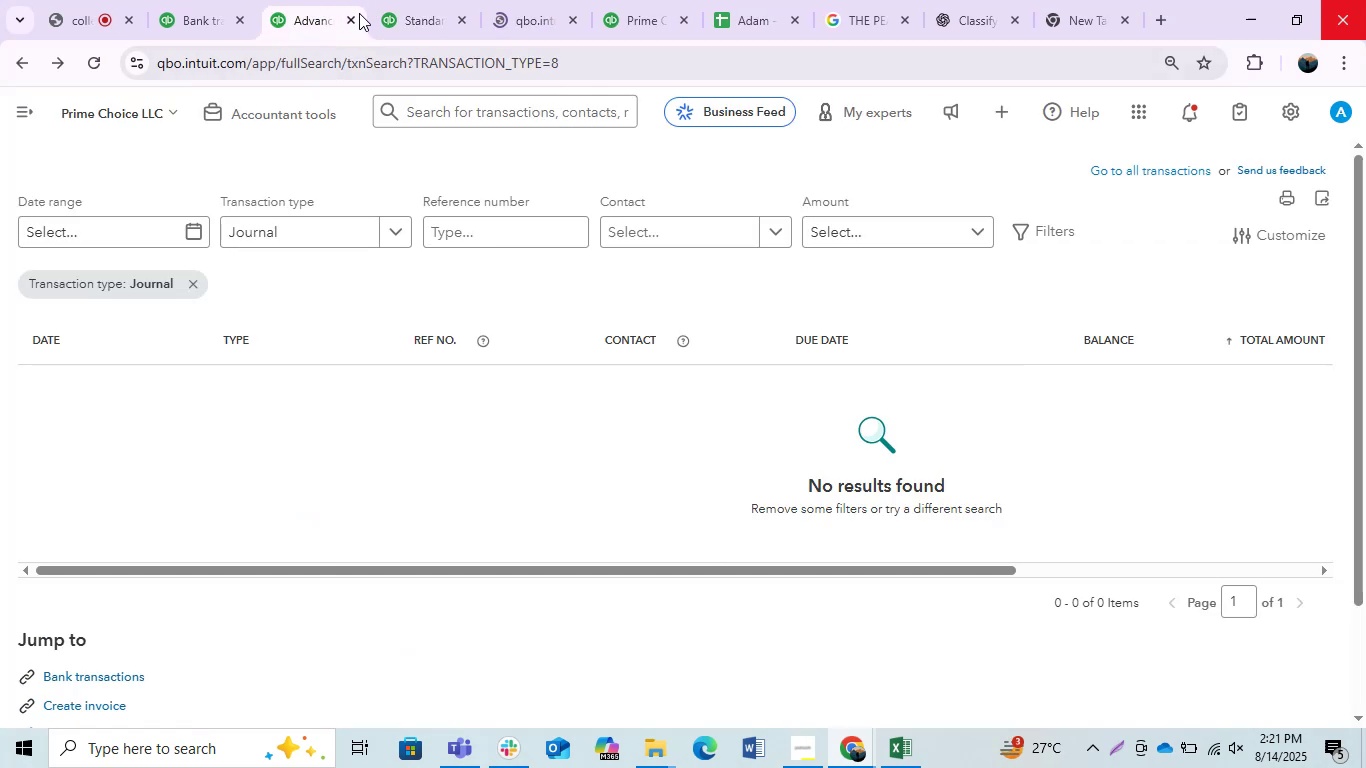 
left_click([359, 13])
 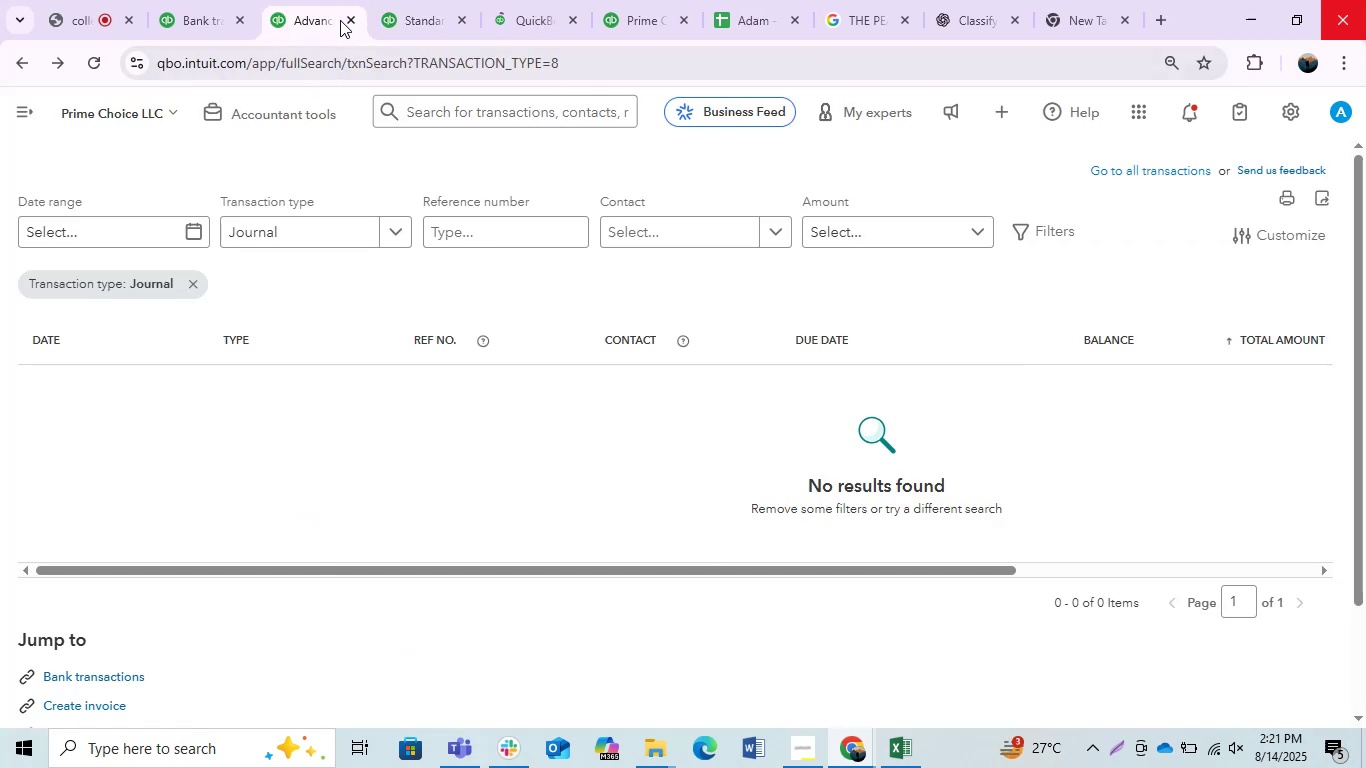 
left_click([340, 20])
 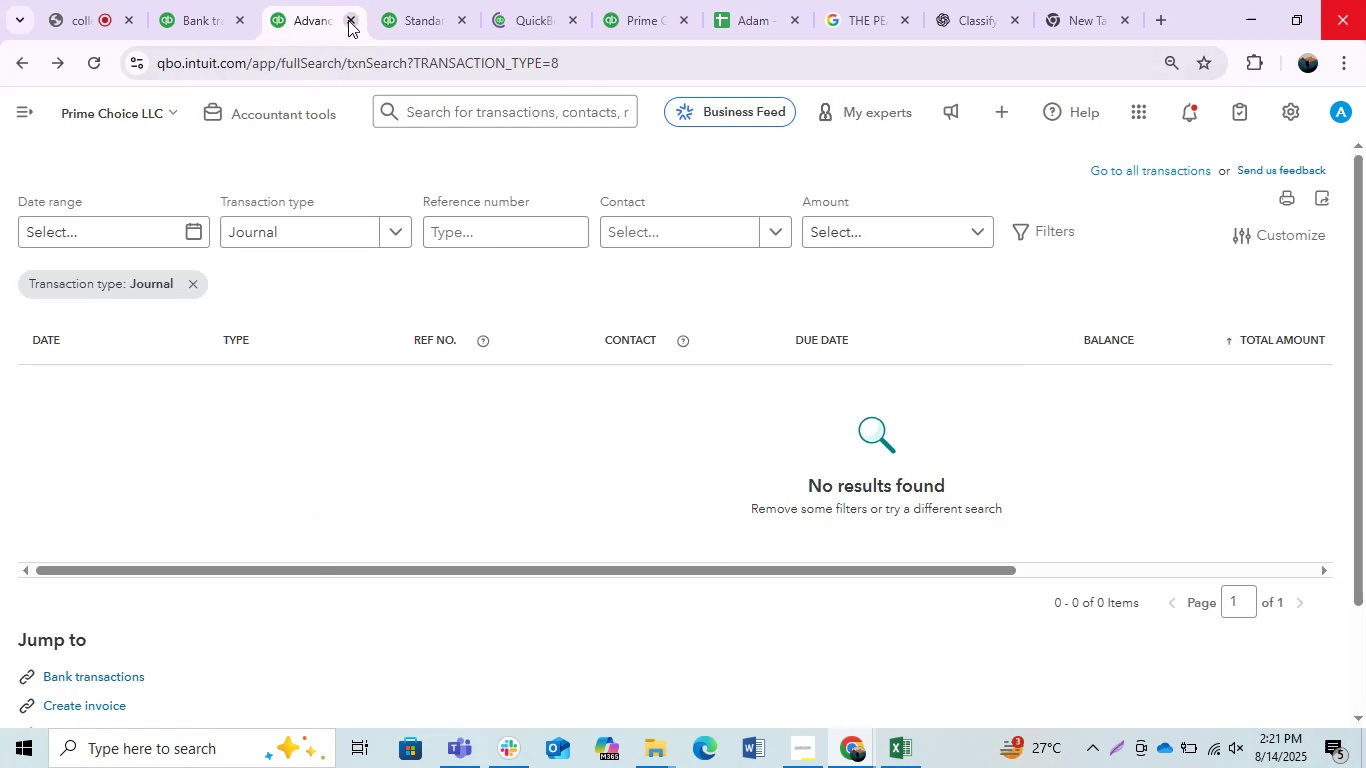 
double_click([355, 20])
 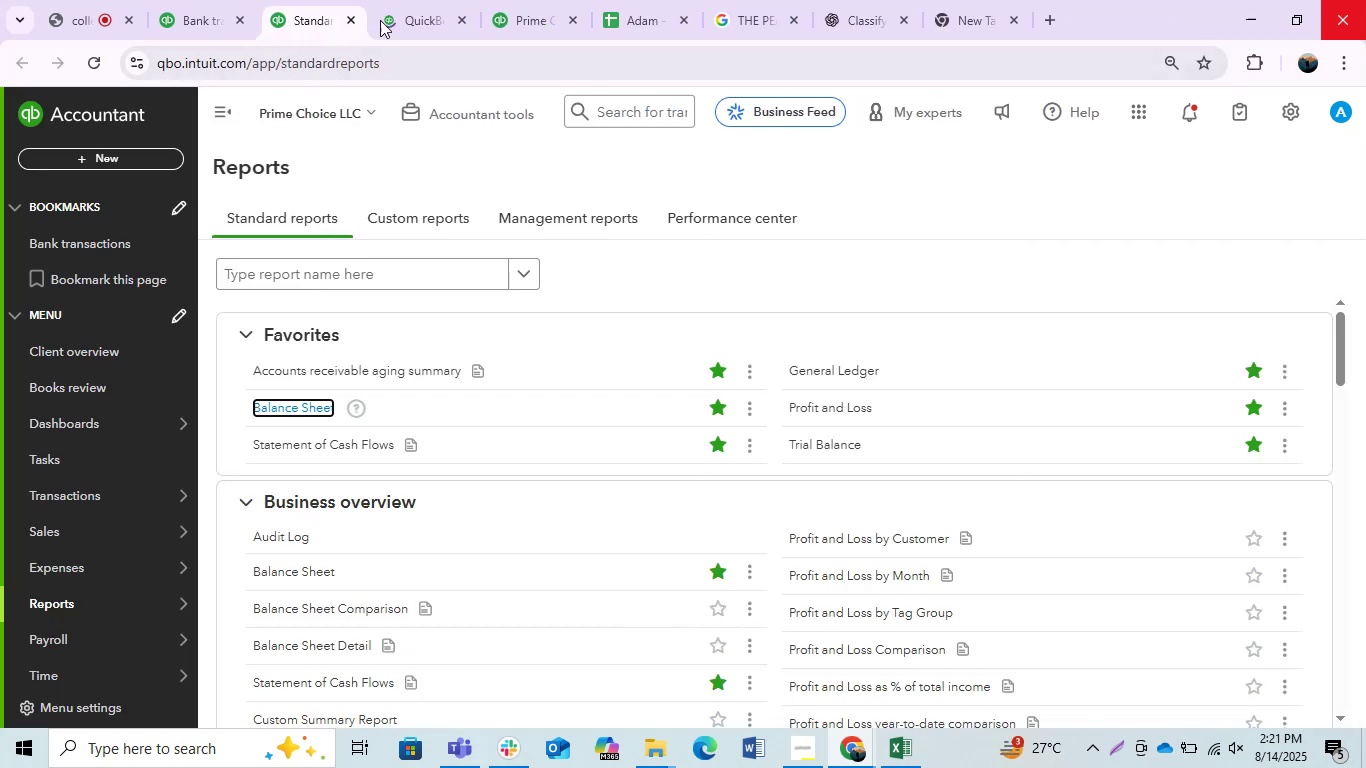 
left_click_drag(start_coordinate=[413, 20], to_coordinate=[332, 16])
 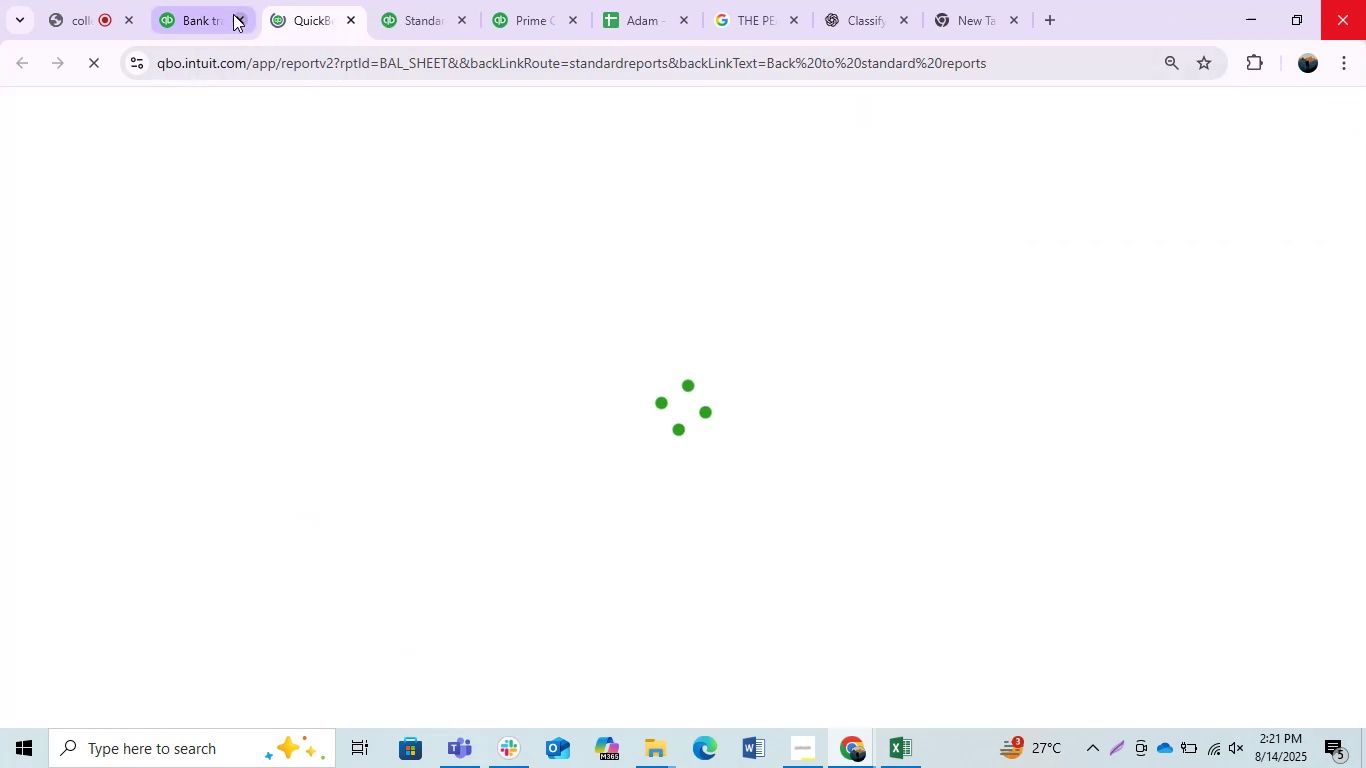 
left_click([233, 14])
 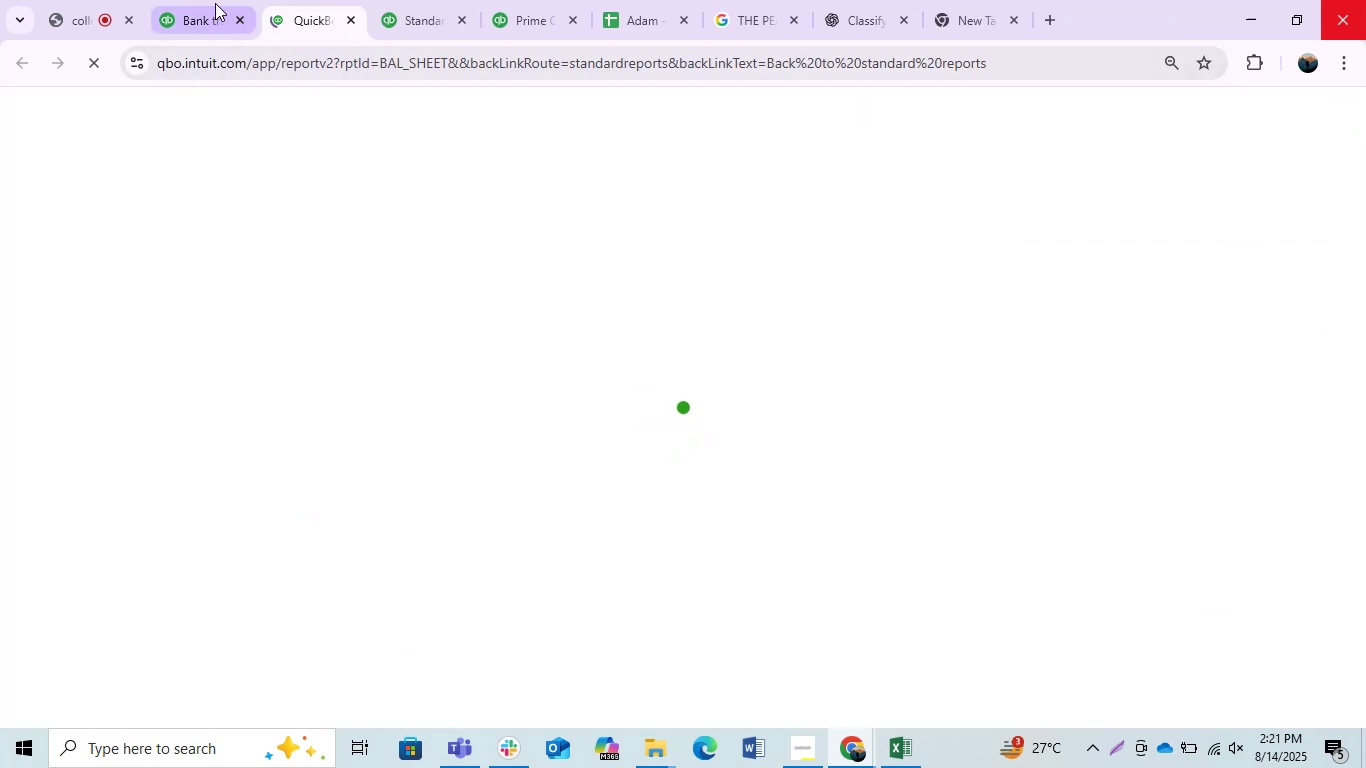 
left_click([214, 2])
 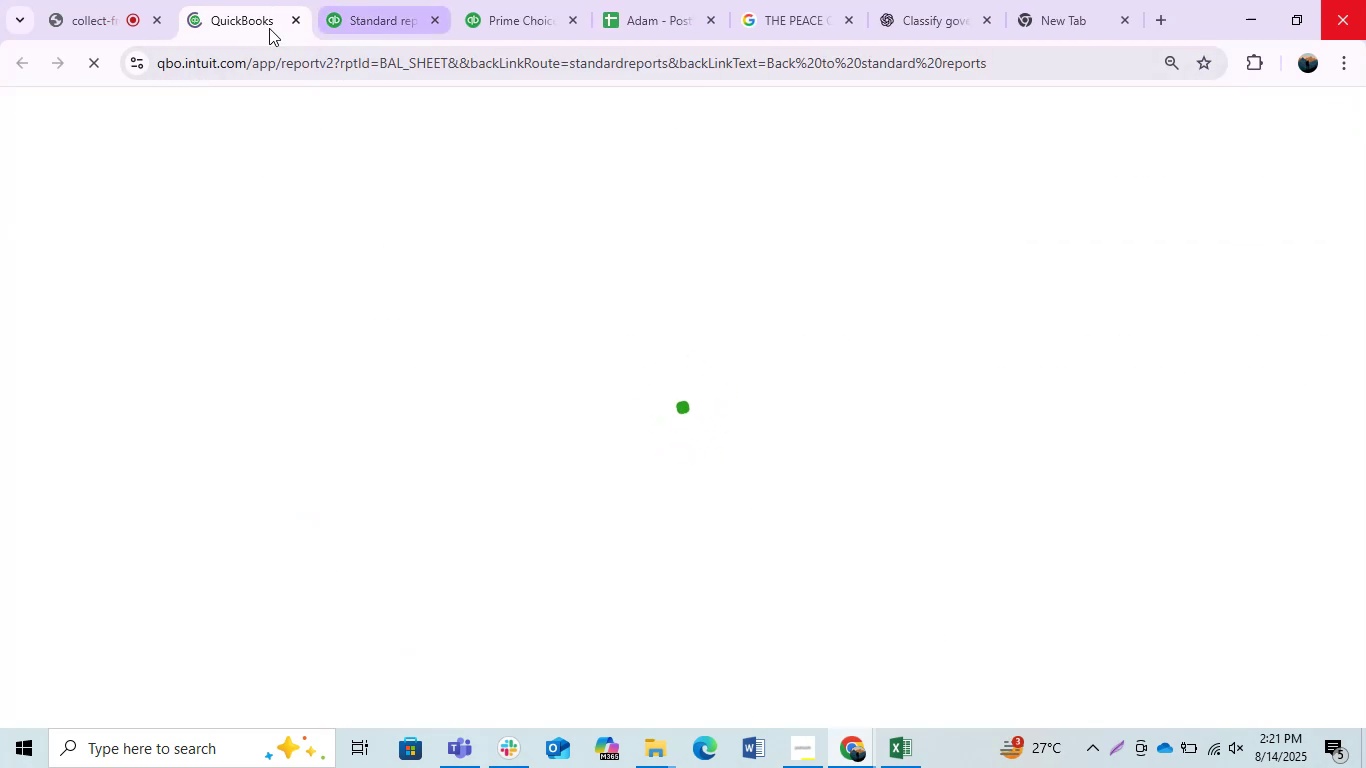 
left_click([366, 5])
 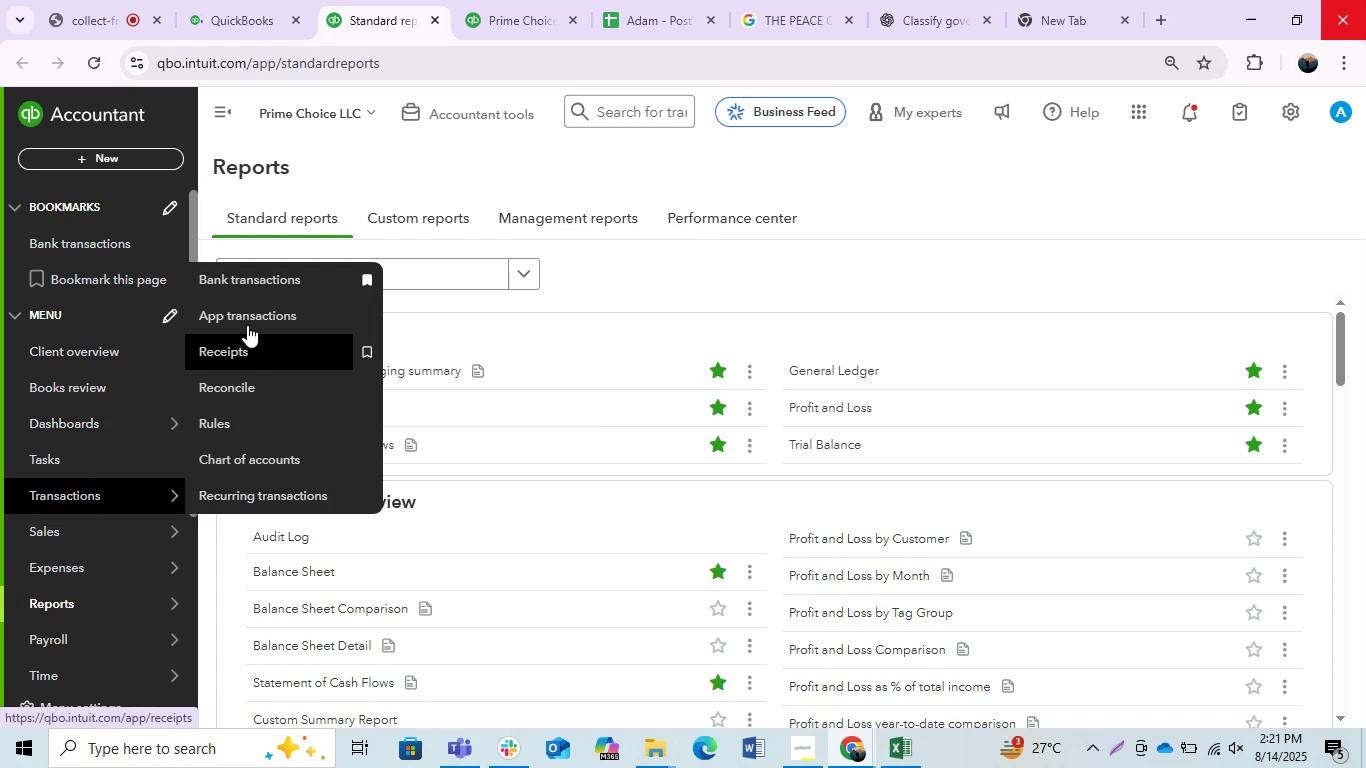 
wait(5.59)
 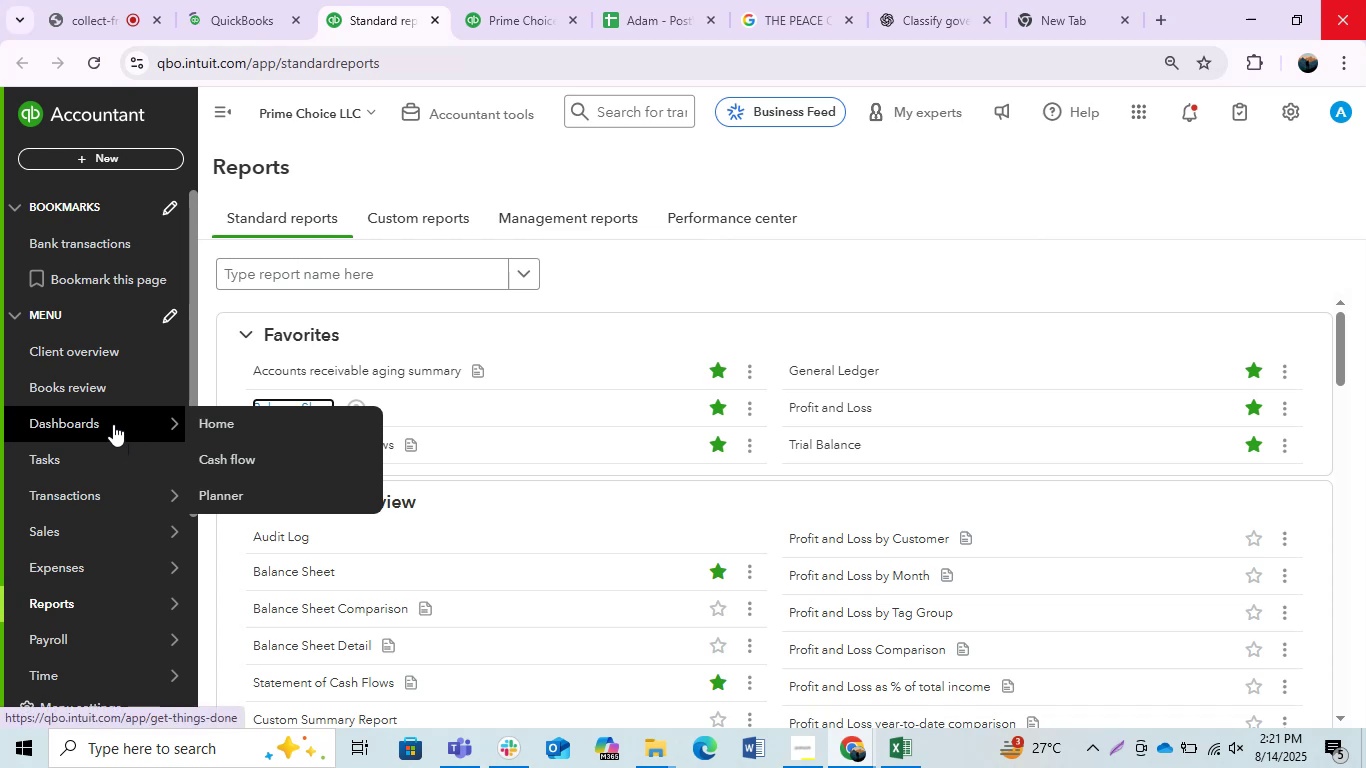 
left_click_drag(start_coordinate=[374, 26], to_coordinate=[267, 29])
 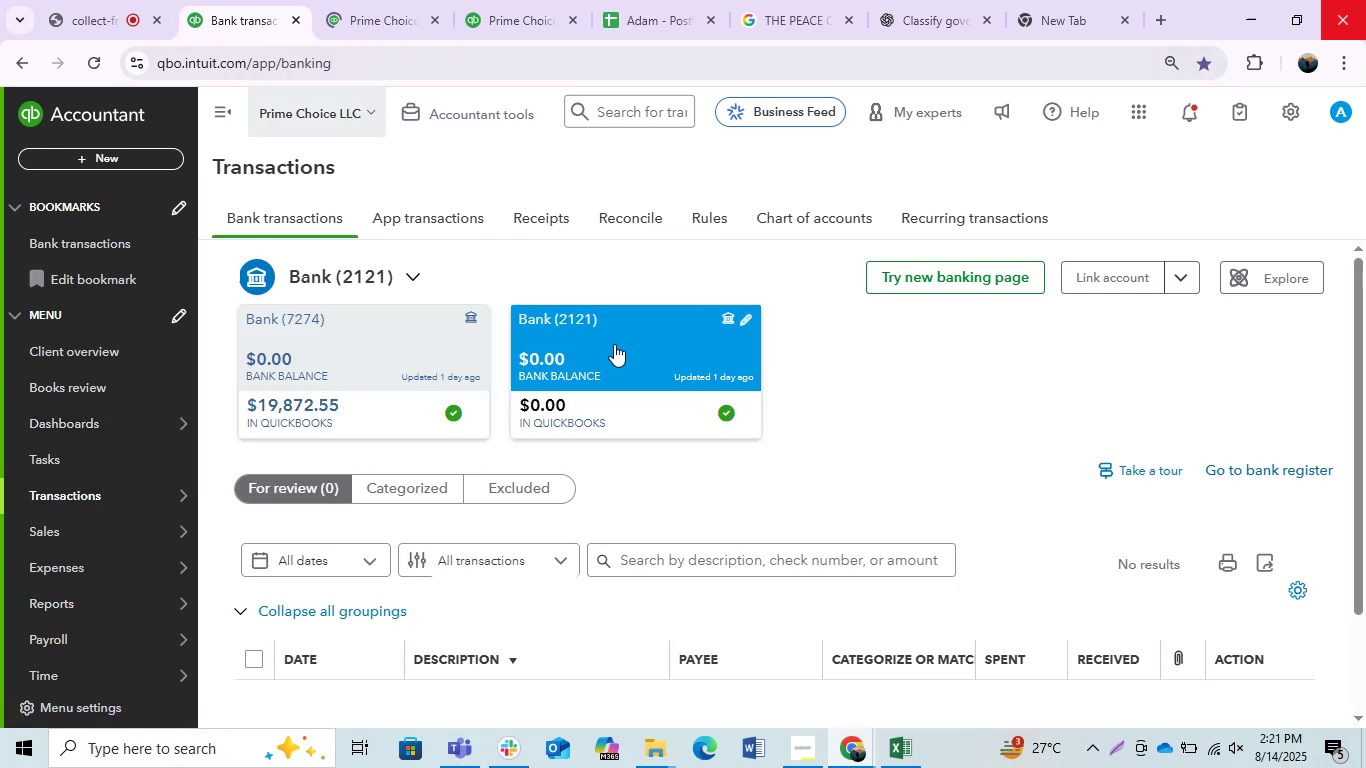 
left_click([417, 503])
 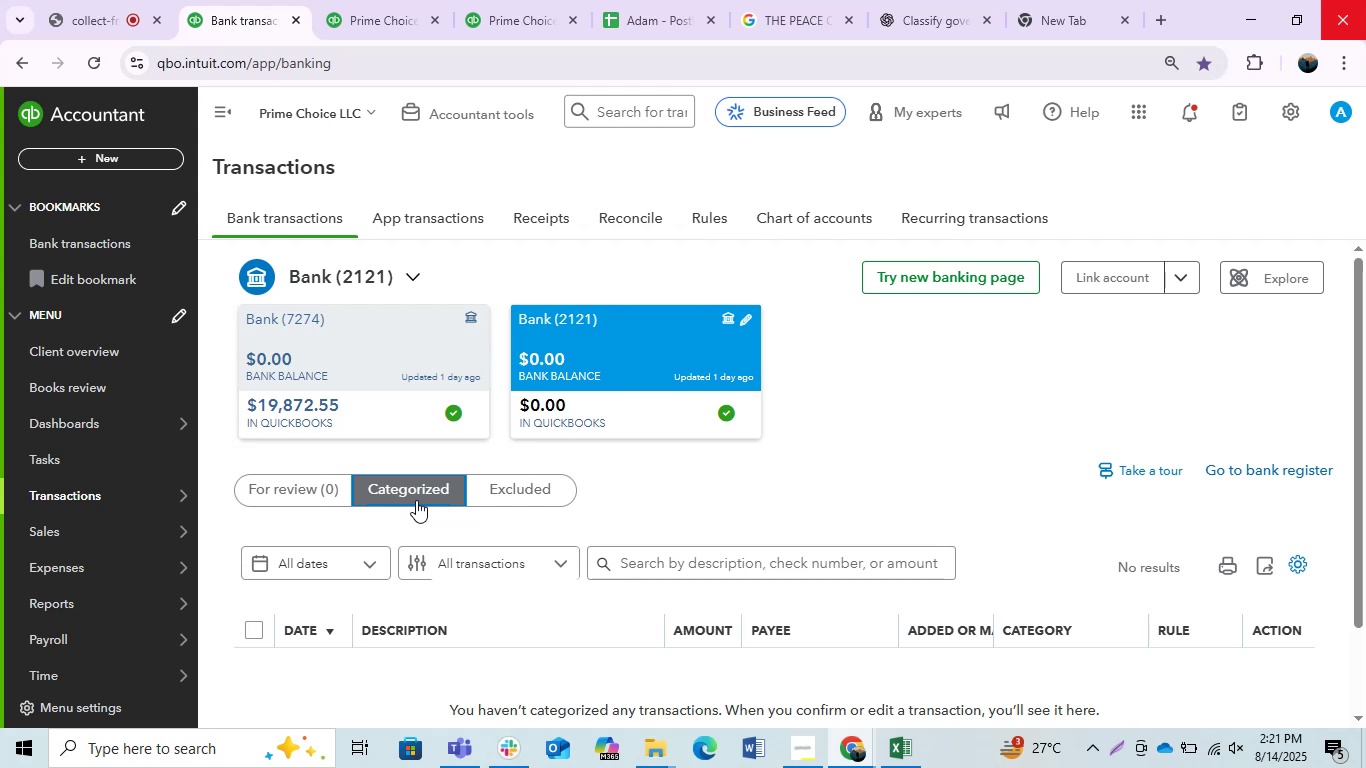 
scroll: coordinate [565, 471], scroll_direction: none, amount: 0.0
 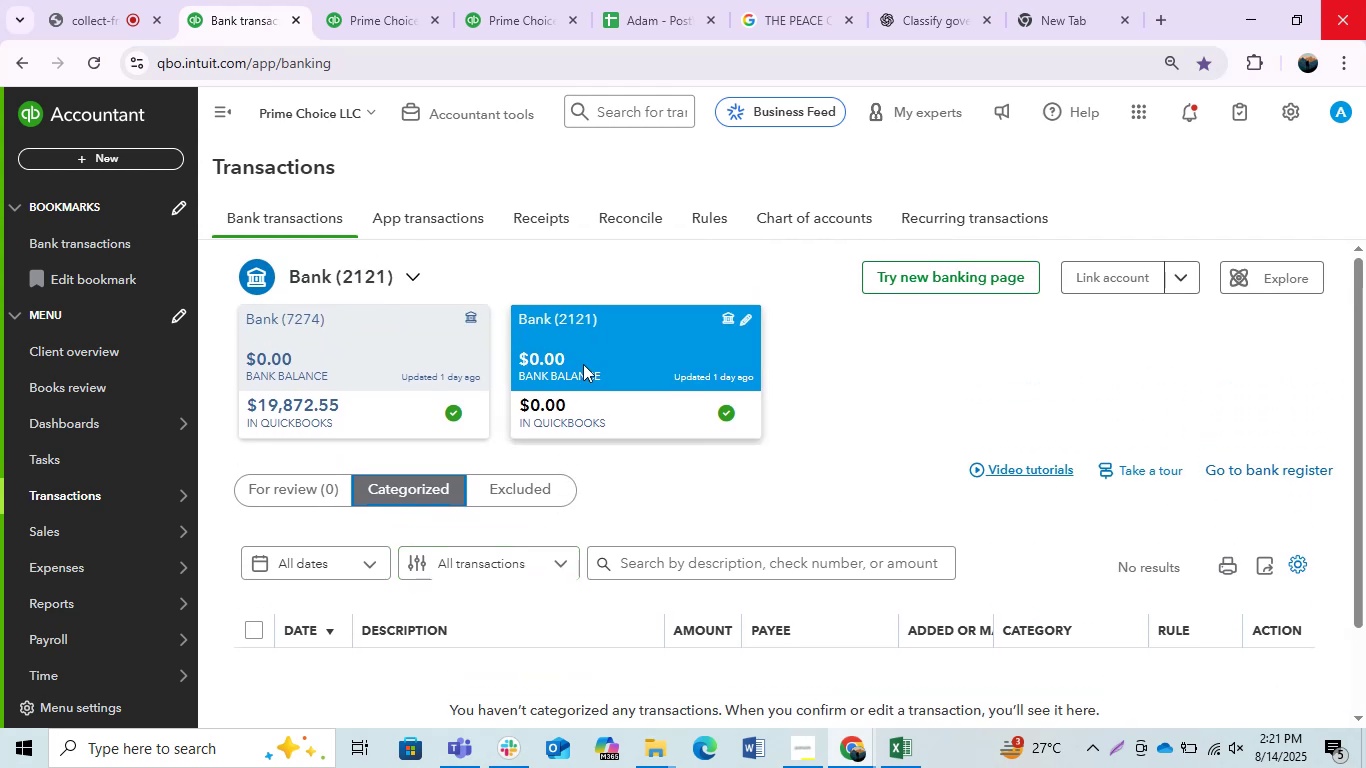 
left_click([585, 361])
 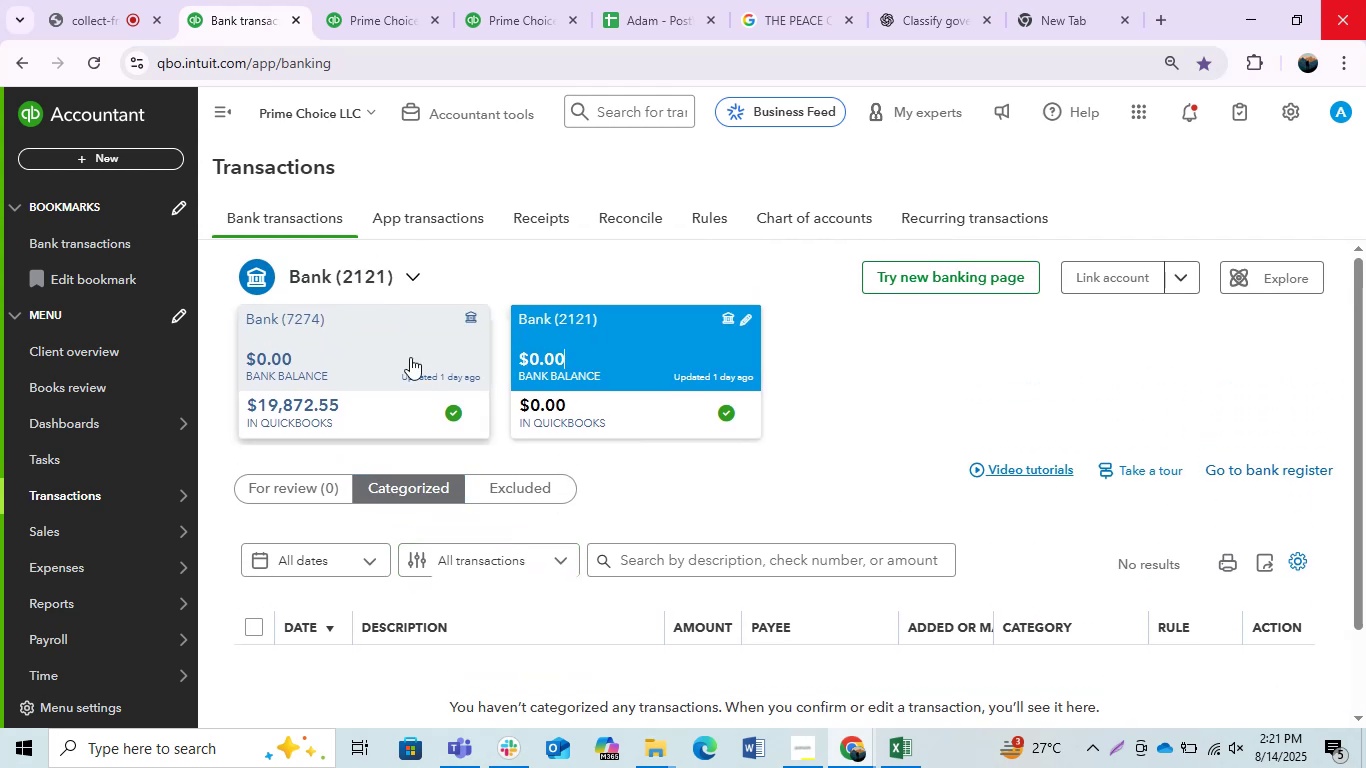 
left_click([409, 357])
 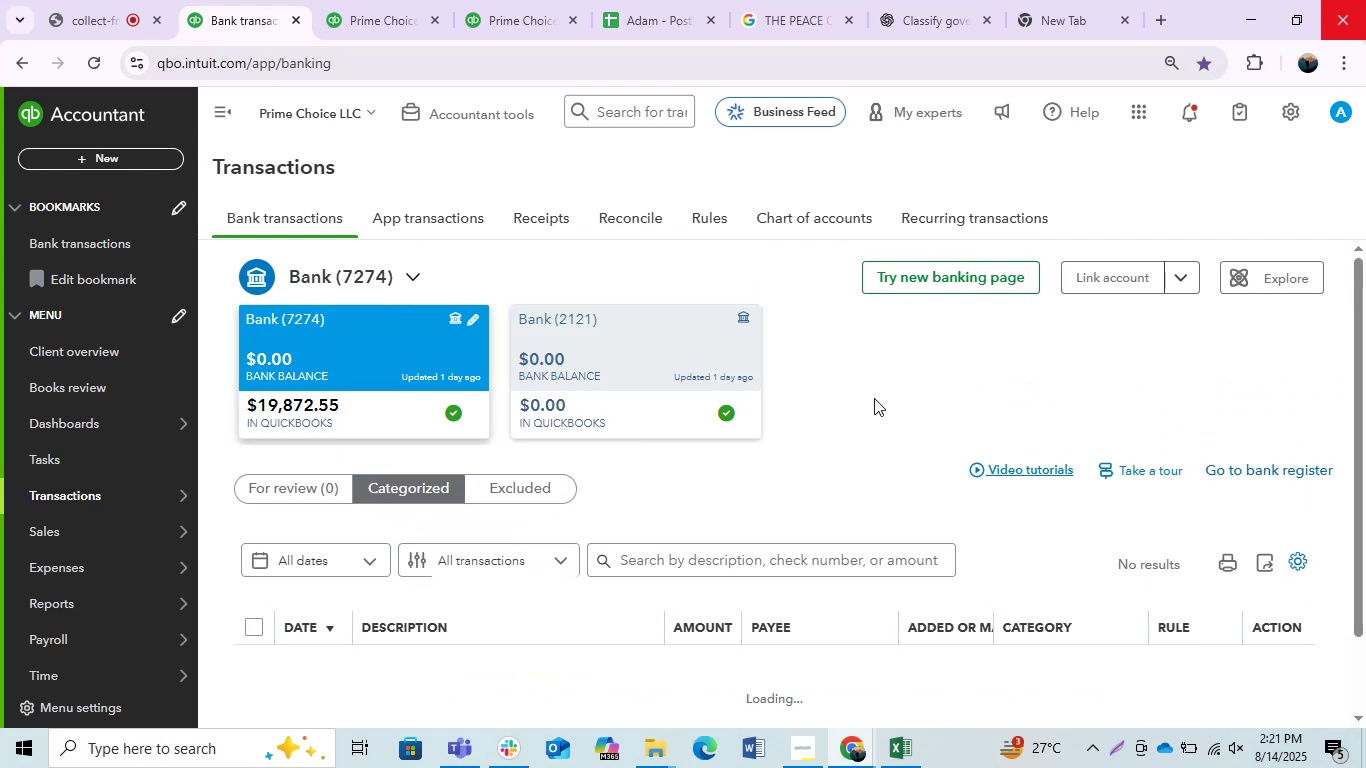 
wait(5.83)
 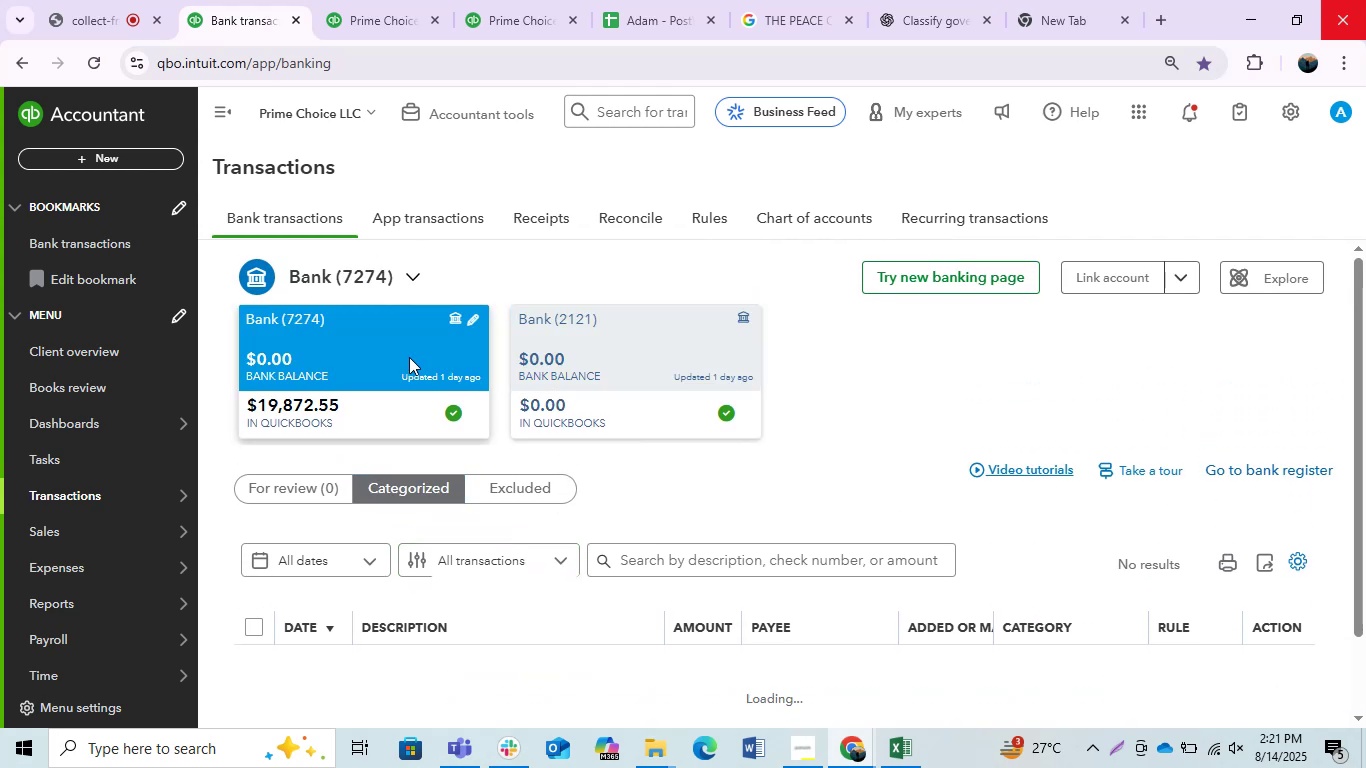 
scroll: coordinate [818, 409], scroll_direction: down, amount: 2.0
 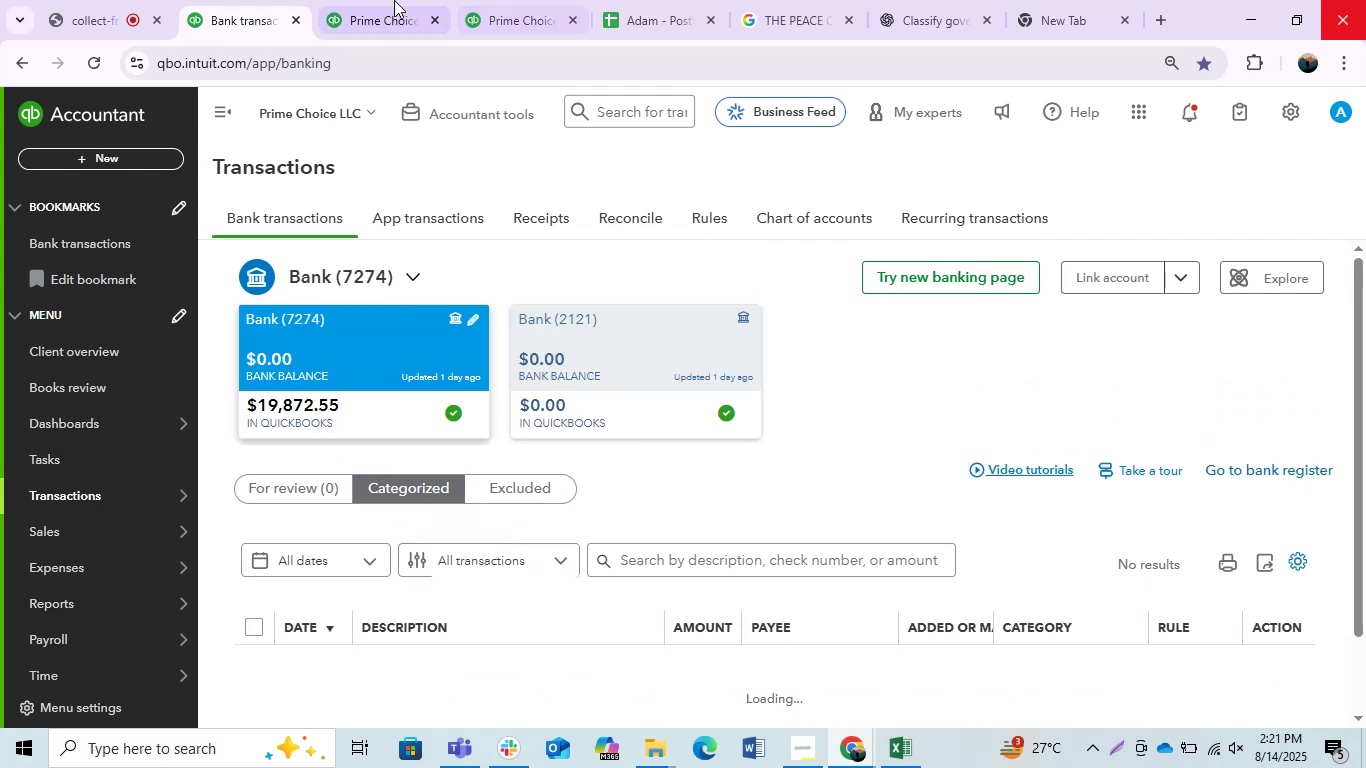 
left_click([384, 0])
 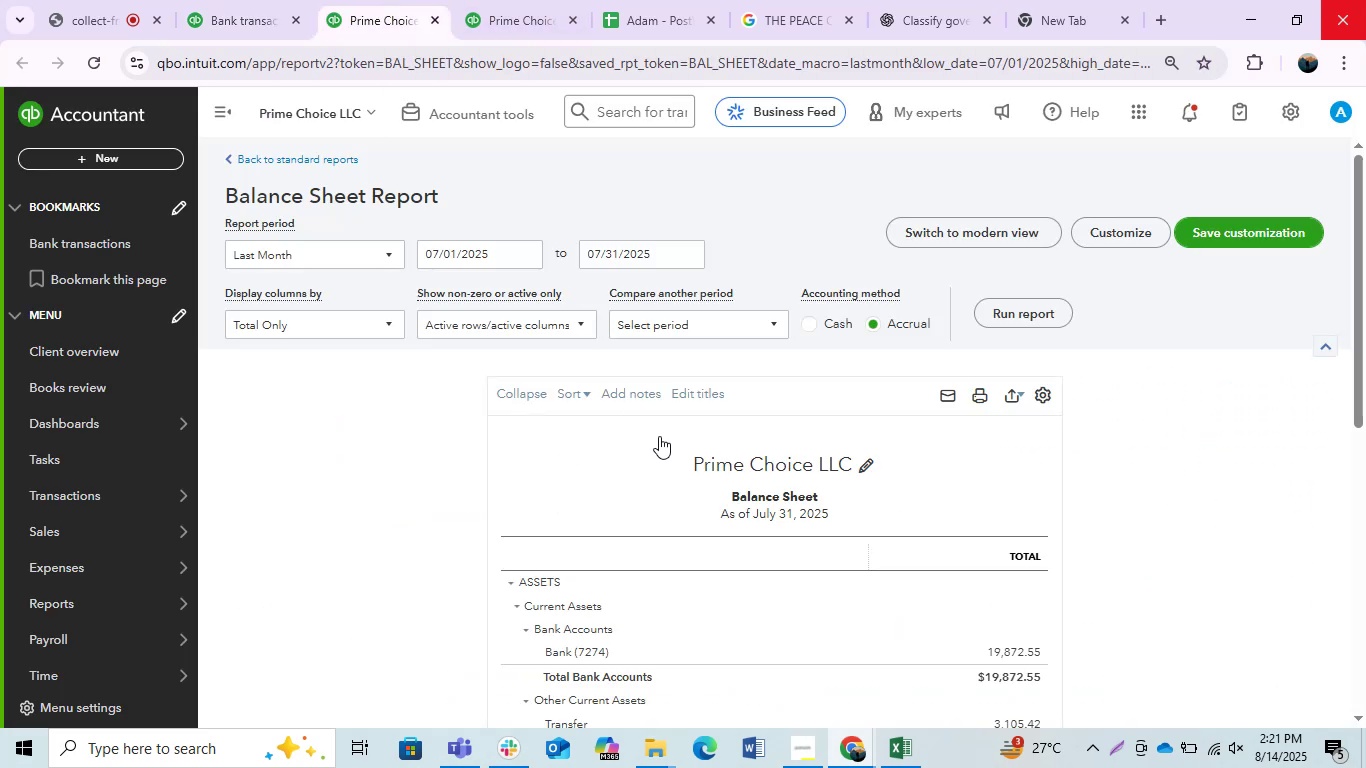 
scroll: coordinate [793, 447], scroll_direction: down, amount: 2.0
 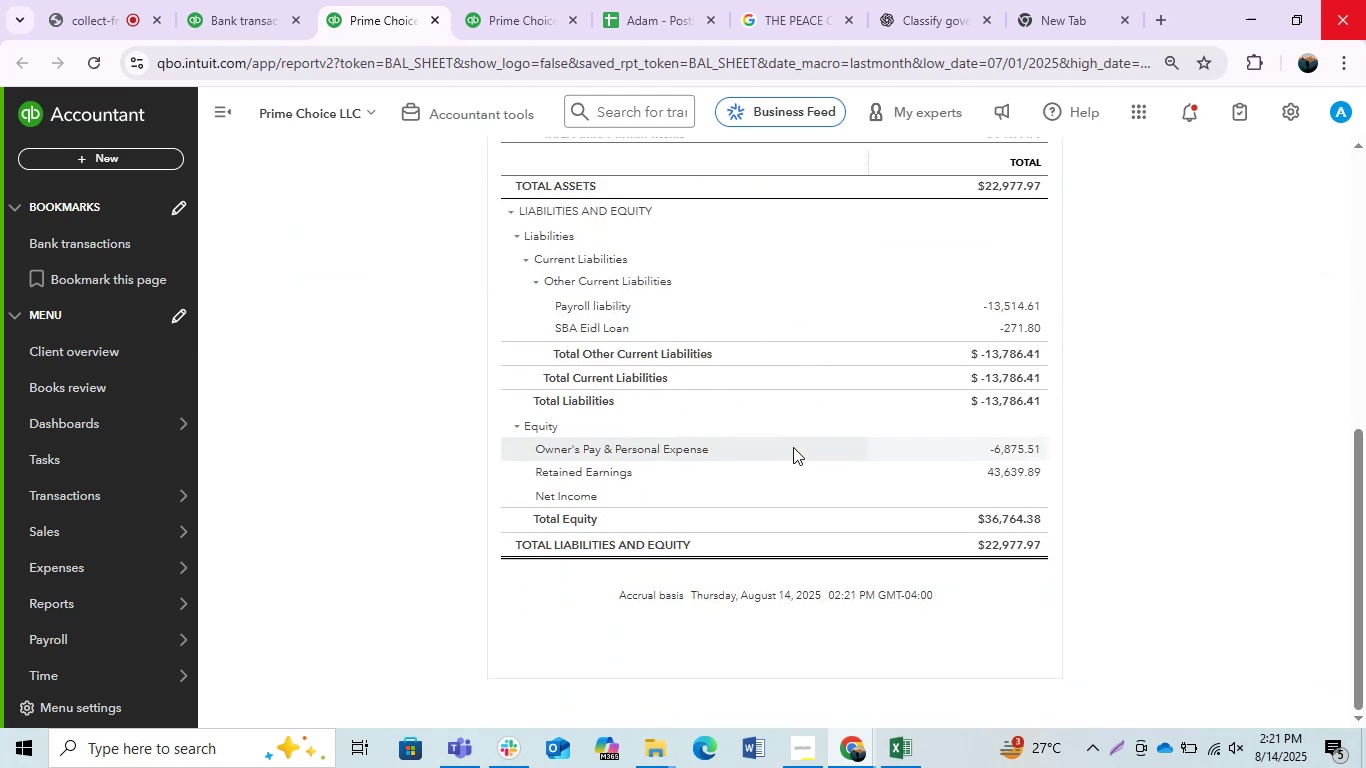 
scroll: coordinate [793, 447], scroll_direction: up, amount: 2.0
 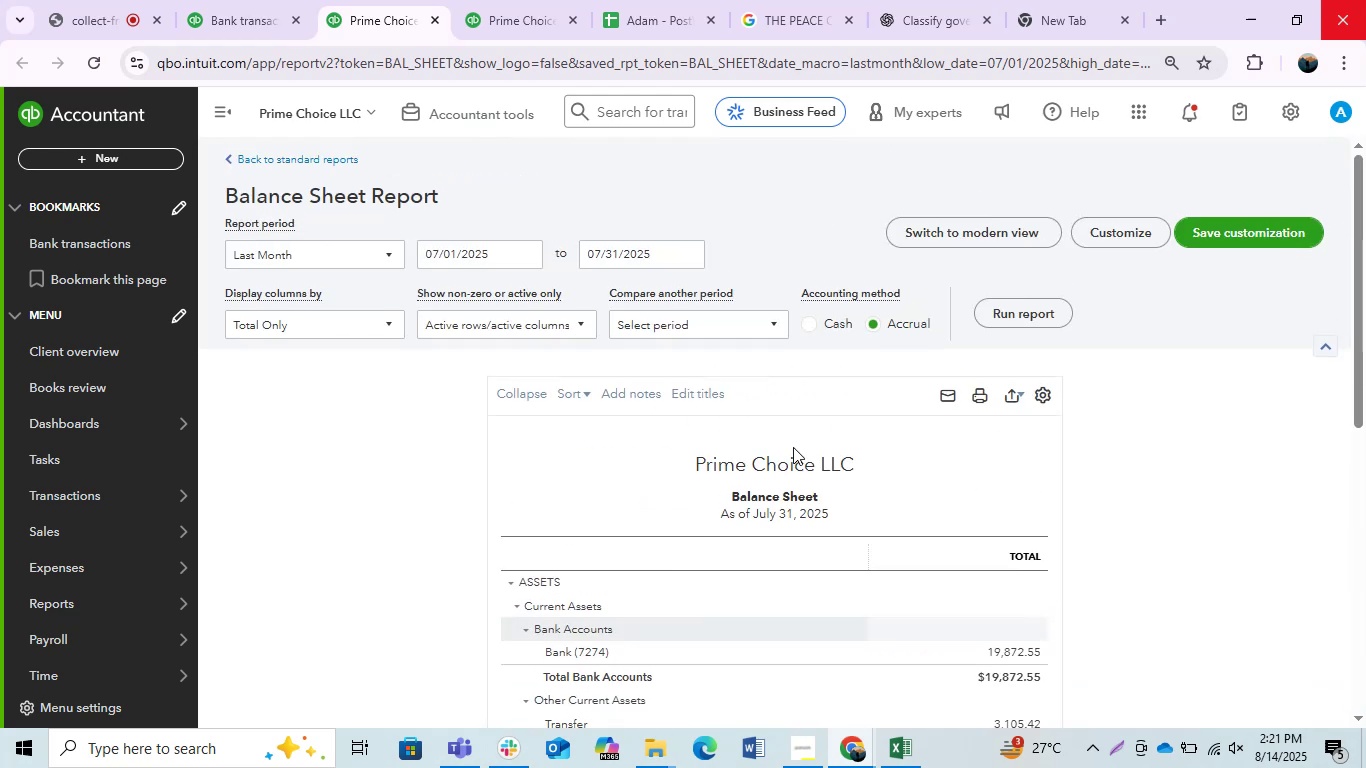 
scroll: coordinate [793, 447], scroll_direction: down, amount: 2.0
 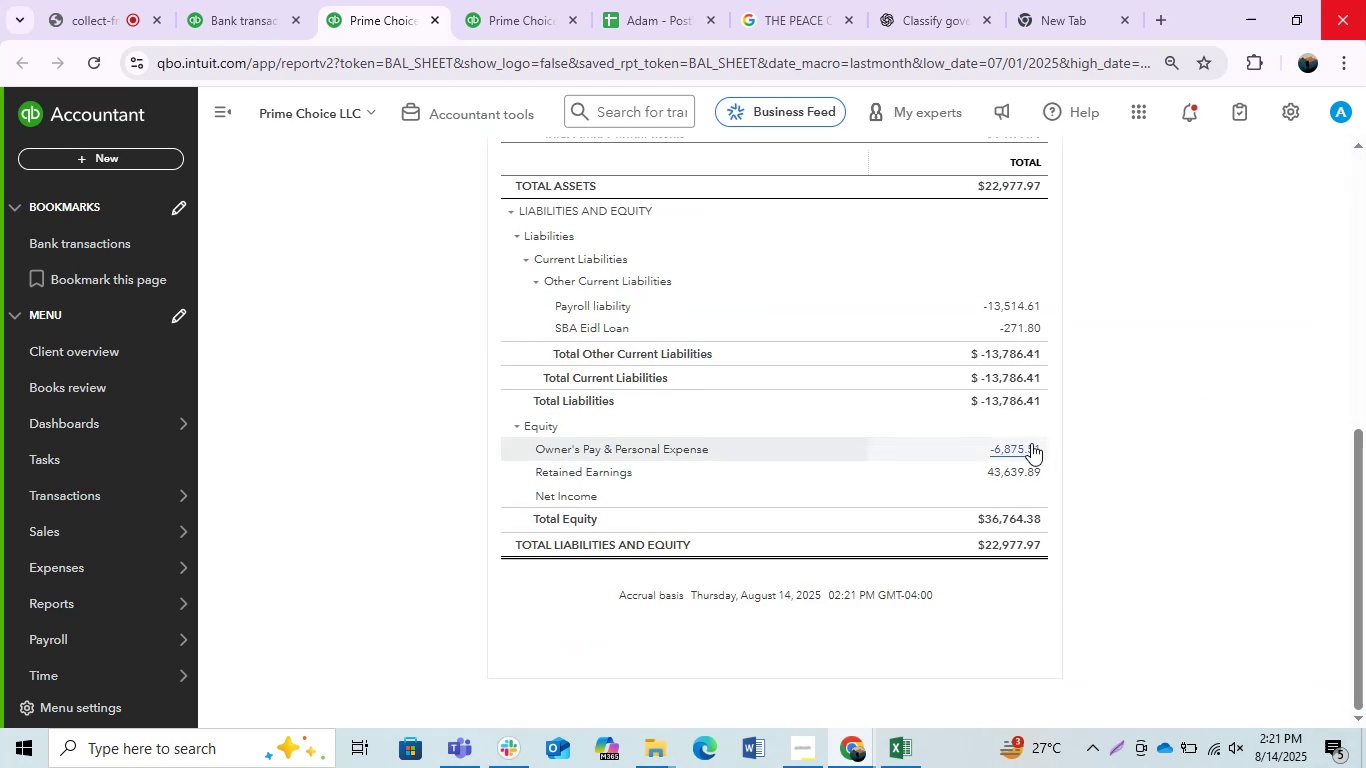 
left_click([268, 0])
 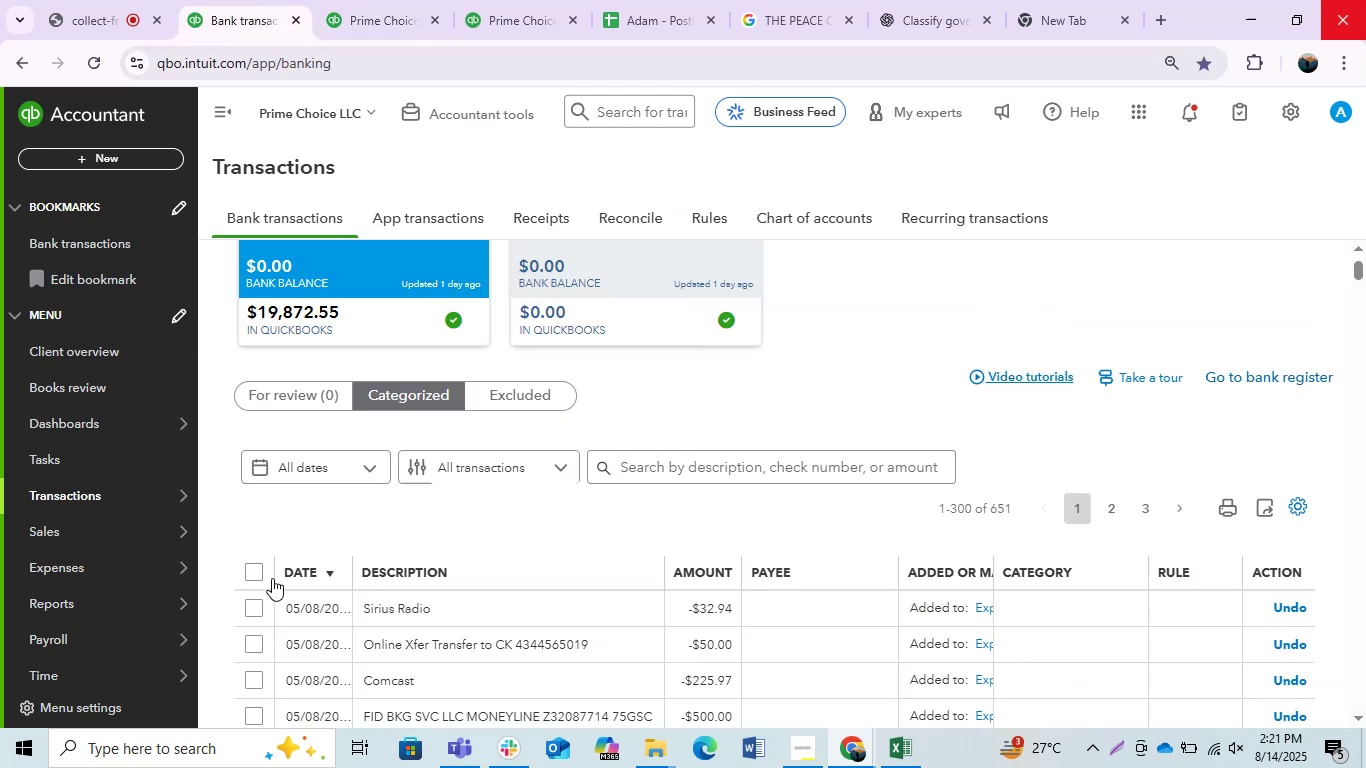 
left_click([256, 578])
 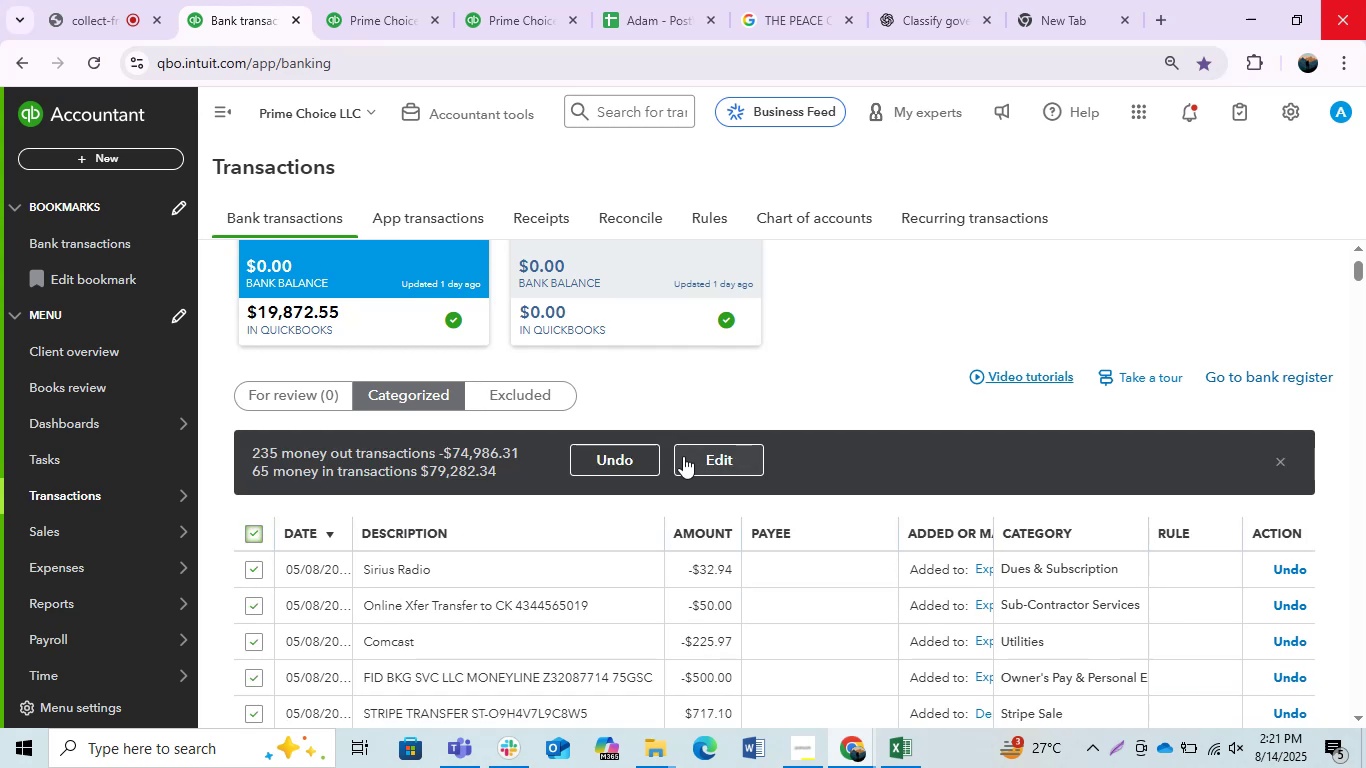 
left_click([637, 456])
 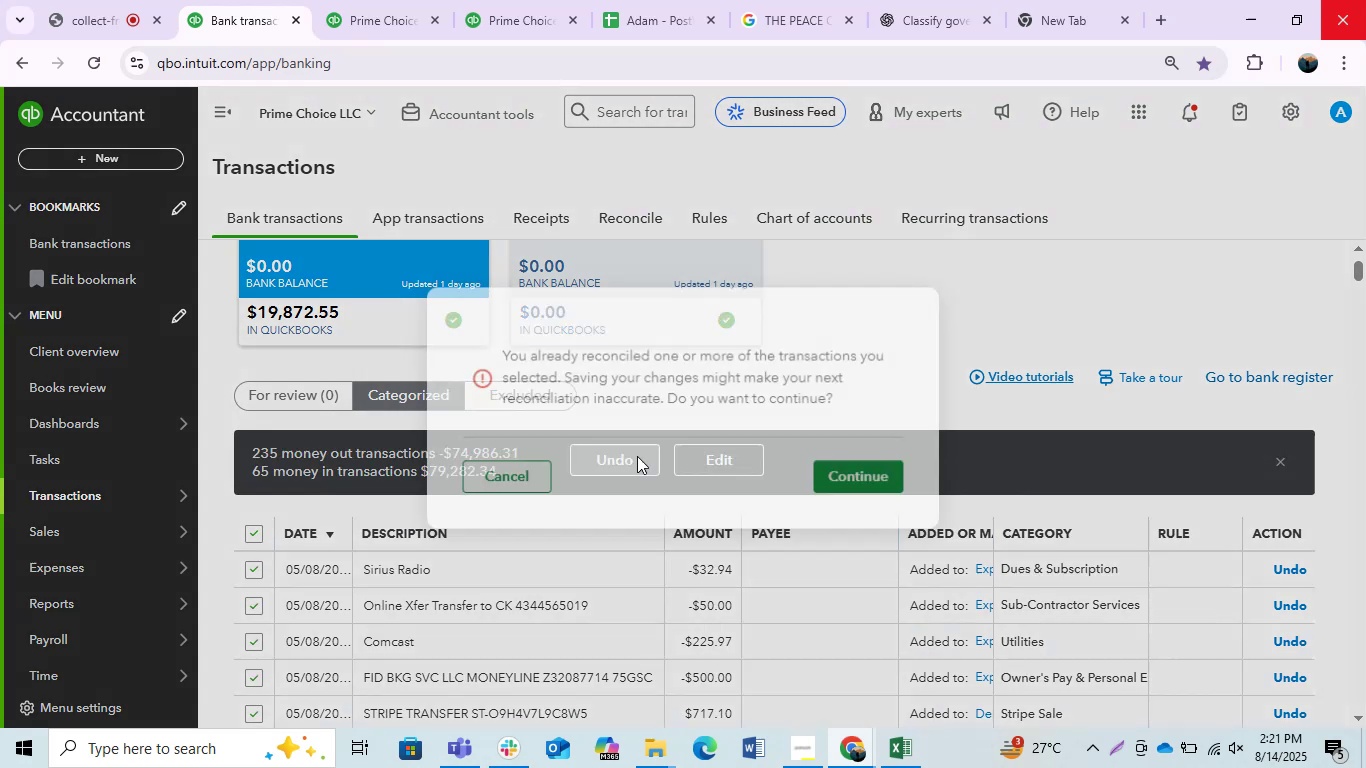 
left_click([858, 485])
 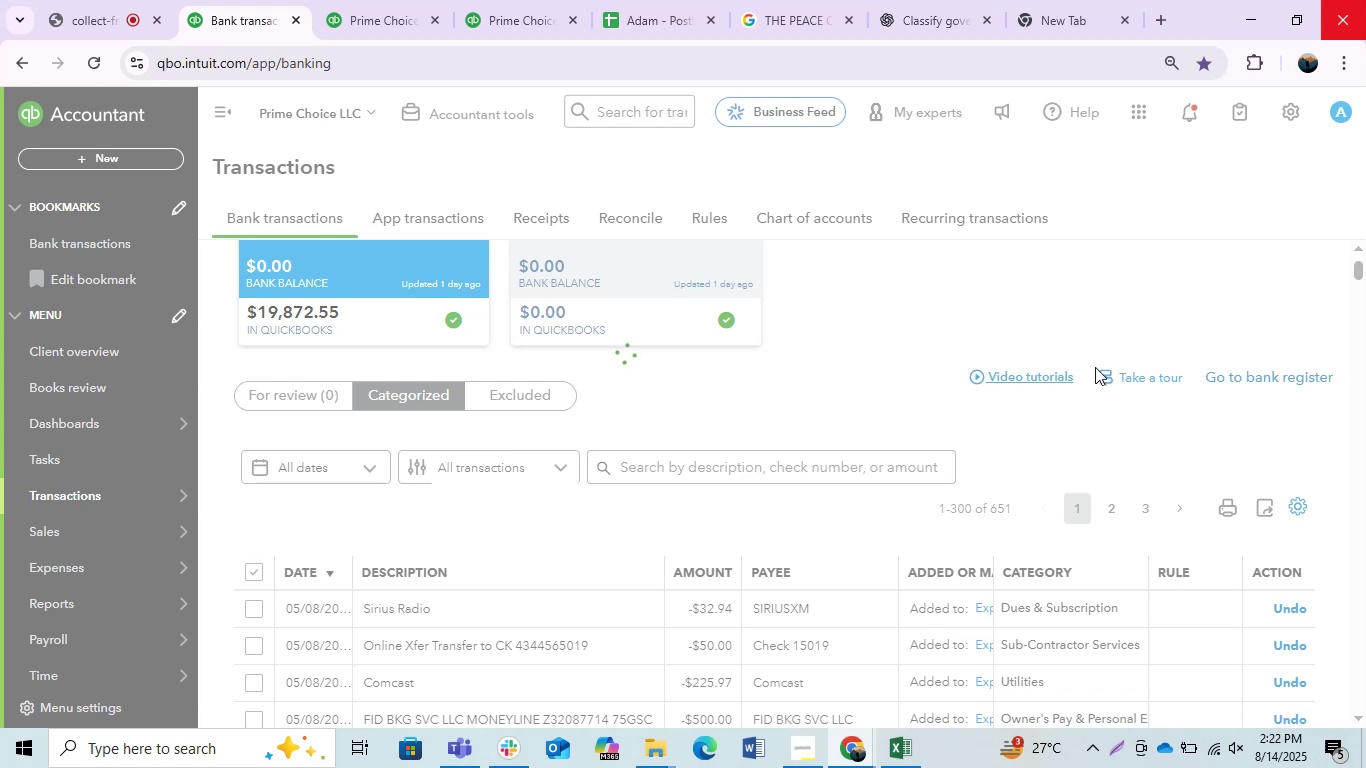 
wait(55.91)
 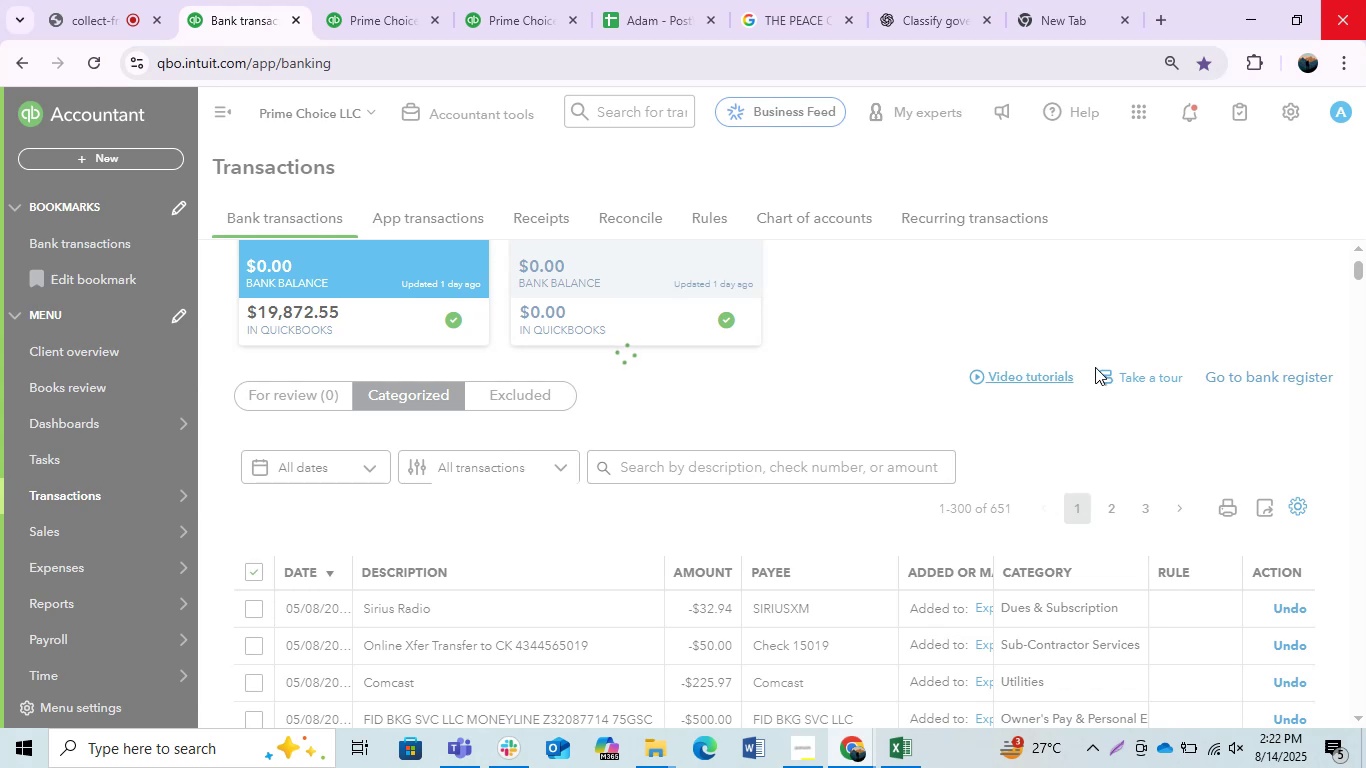 
left_click([688, 0])
 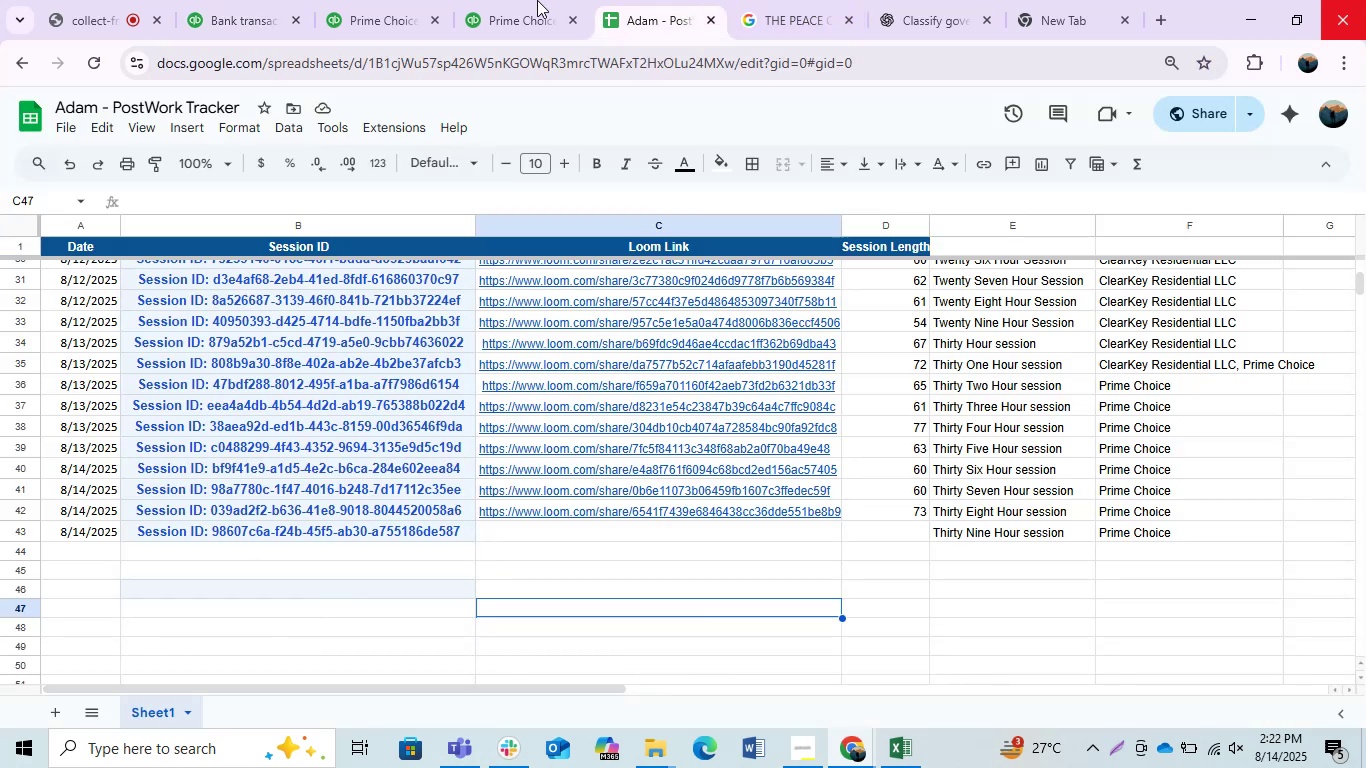 
left_click([537, 0])
 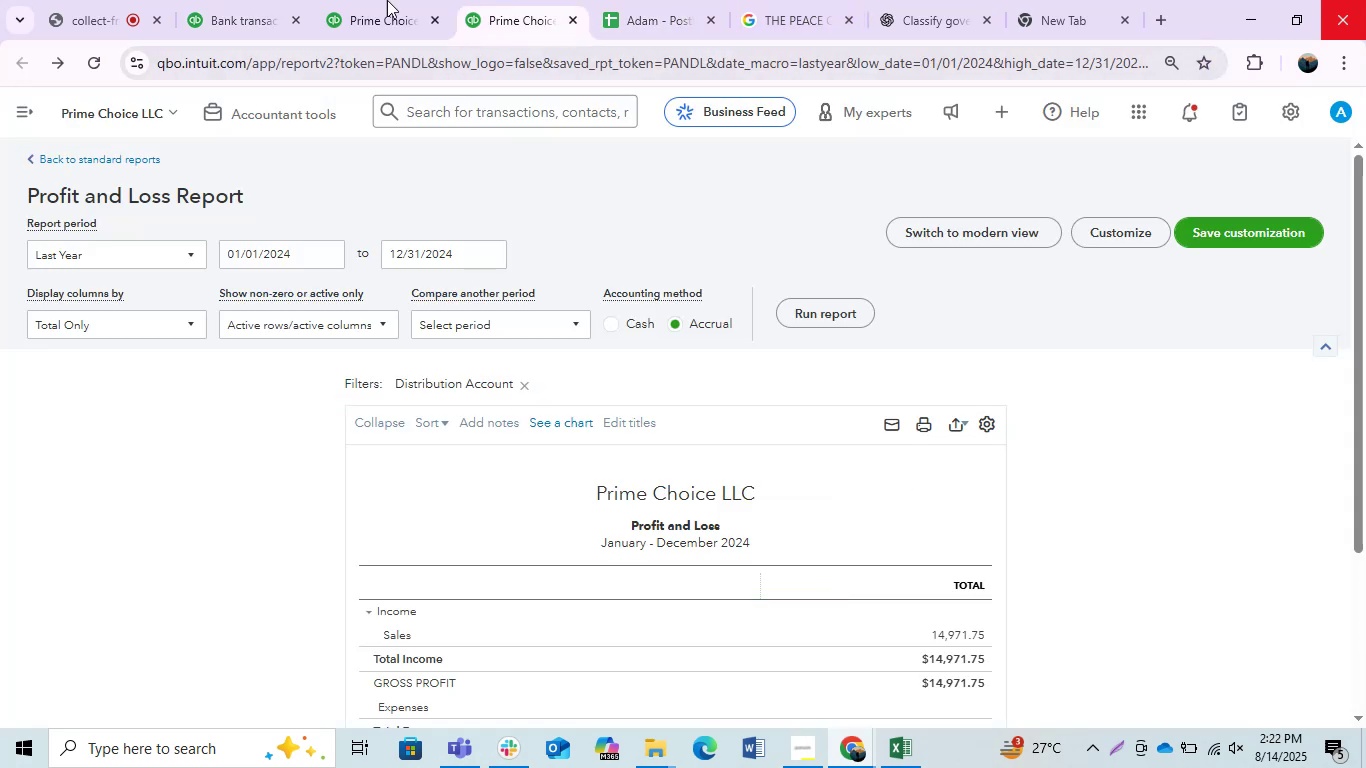 
left_click([362, 0])
 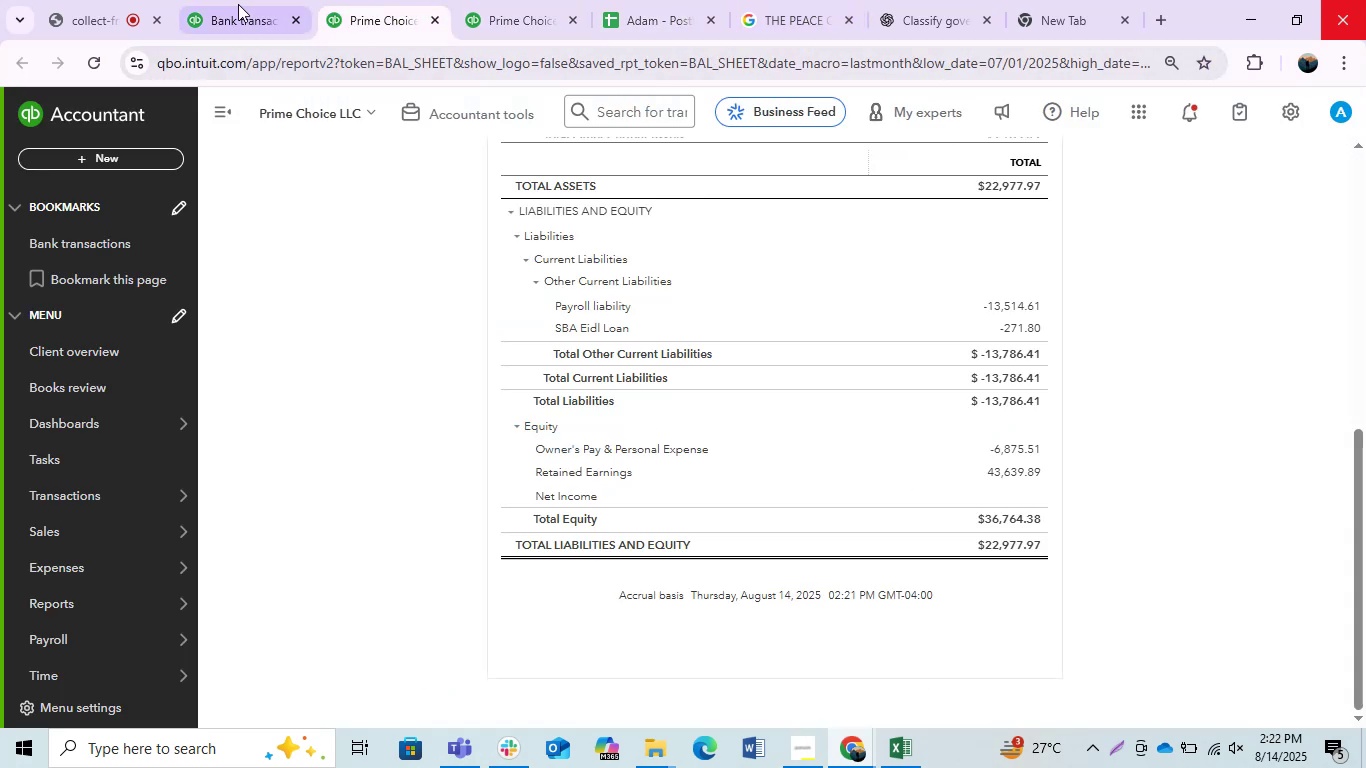 
left_click([236, 2])
 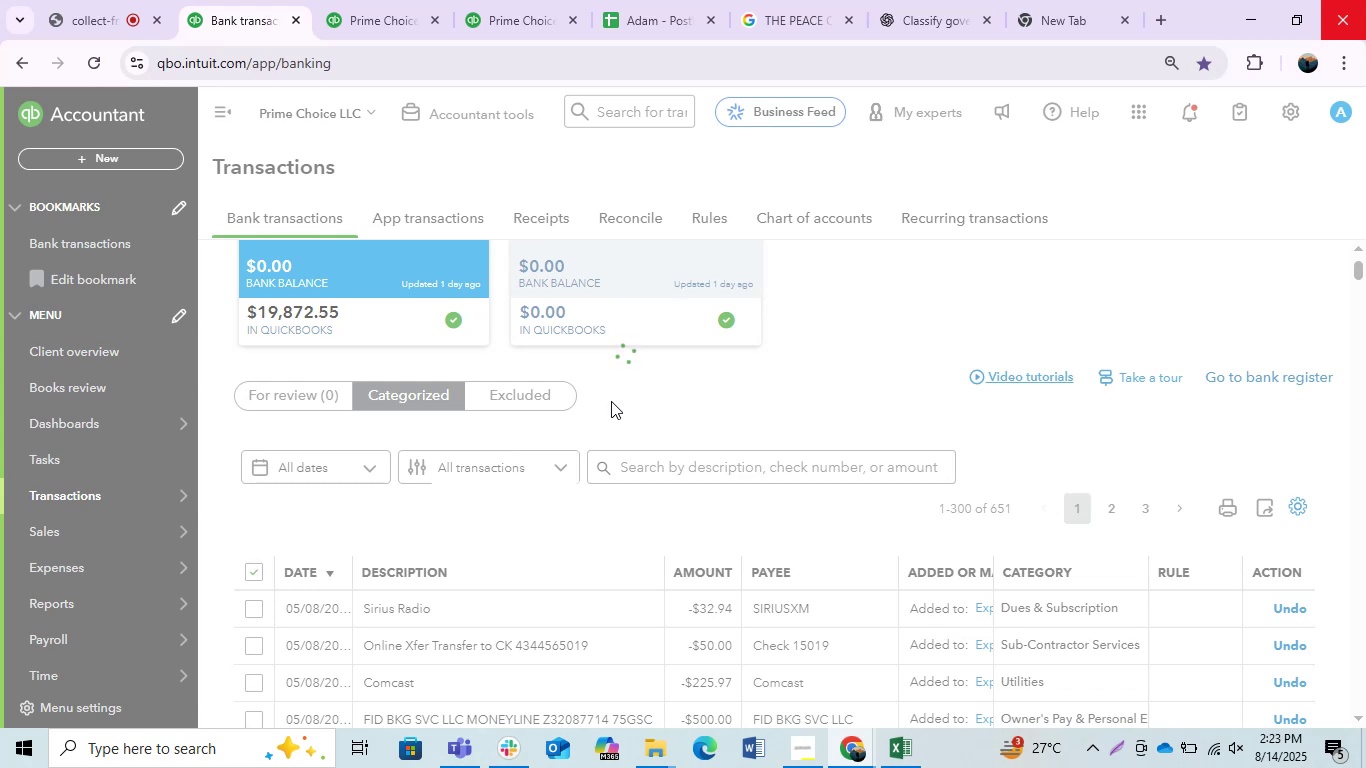 
wait(16.9)
 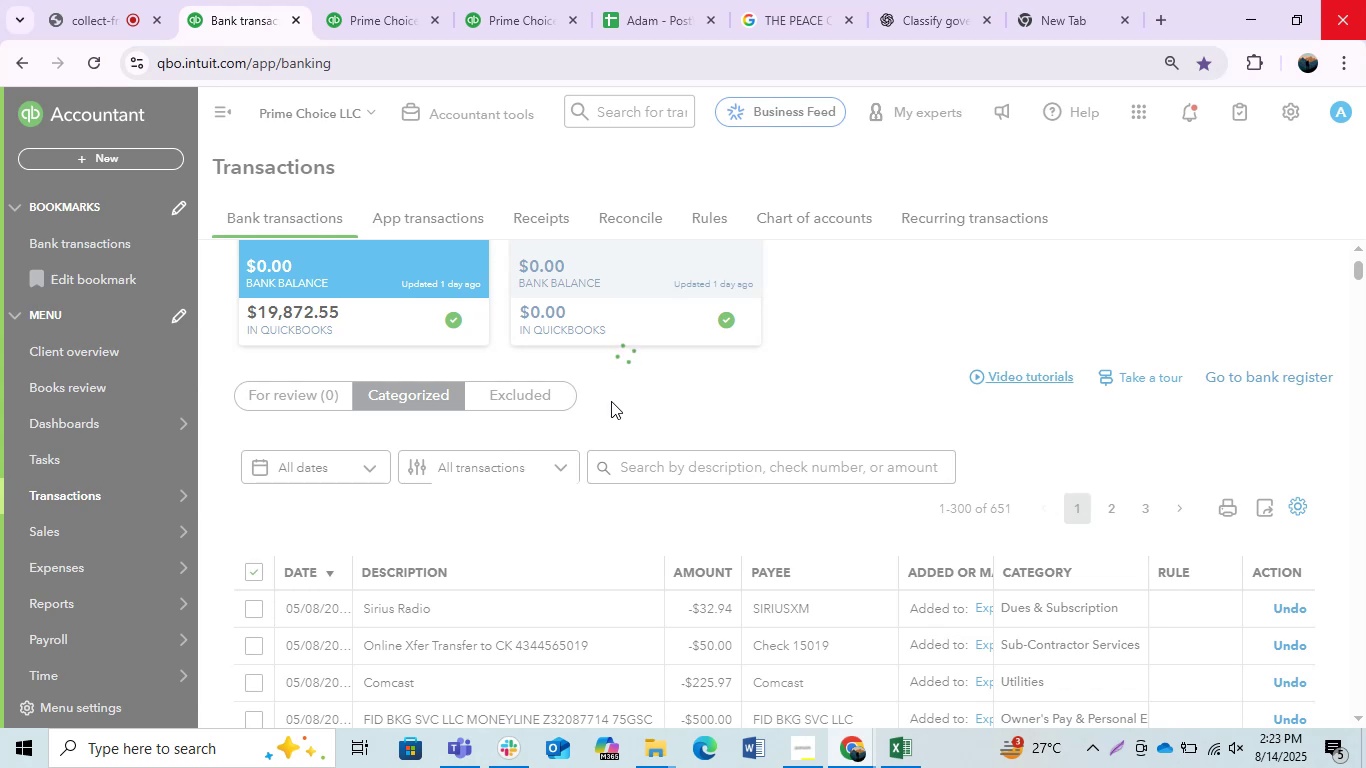 
left_click([748, 302])
 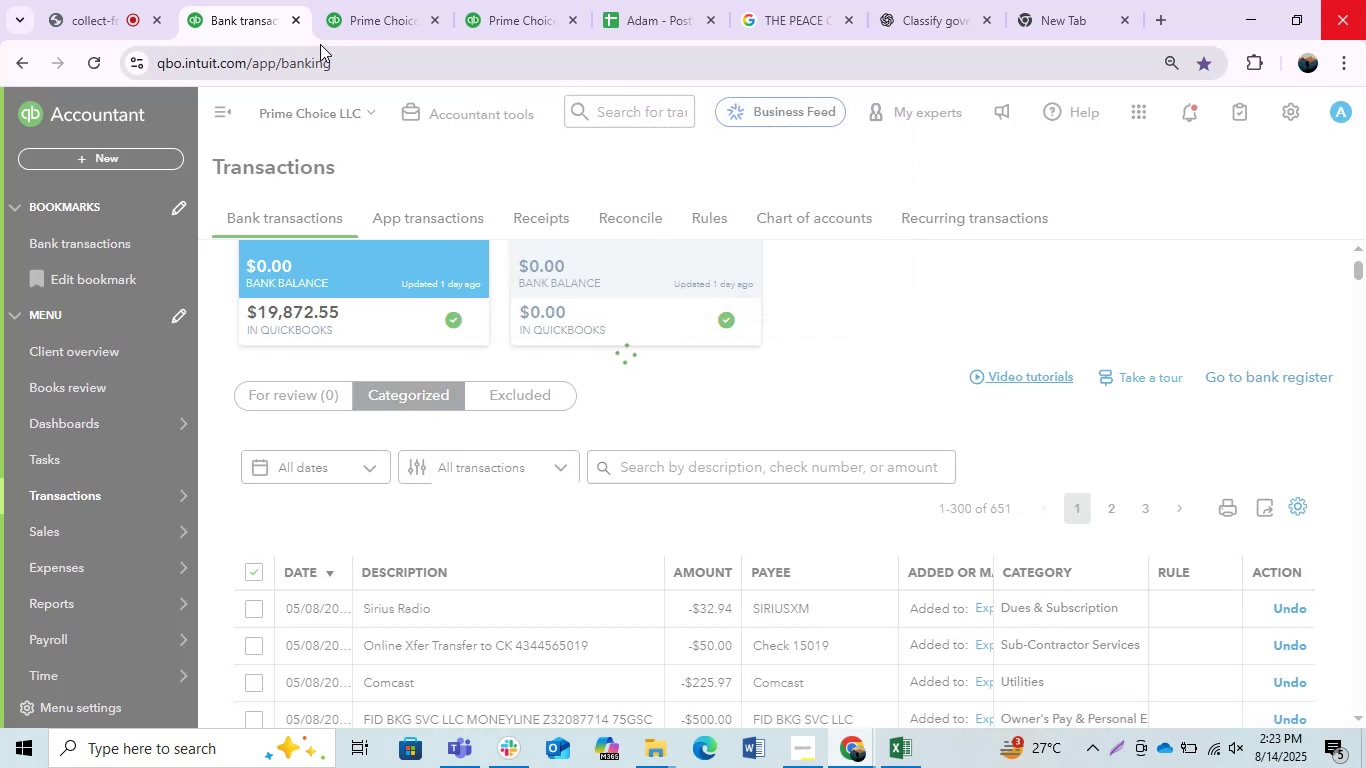 
left_click([337, 0])
 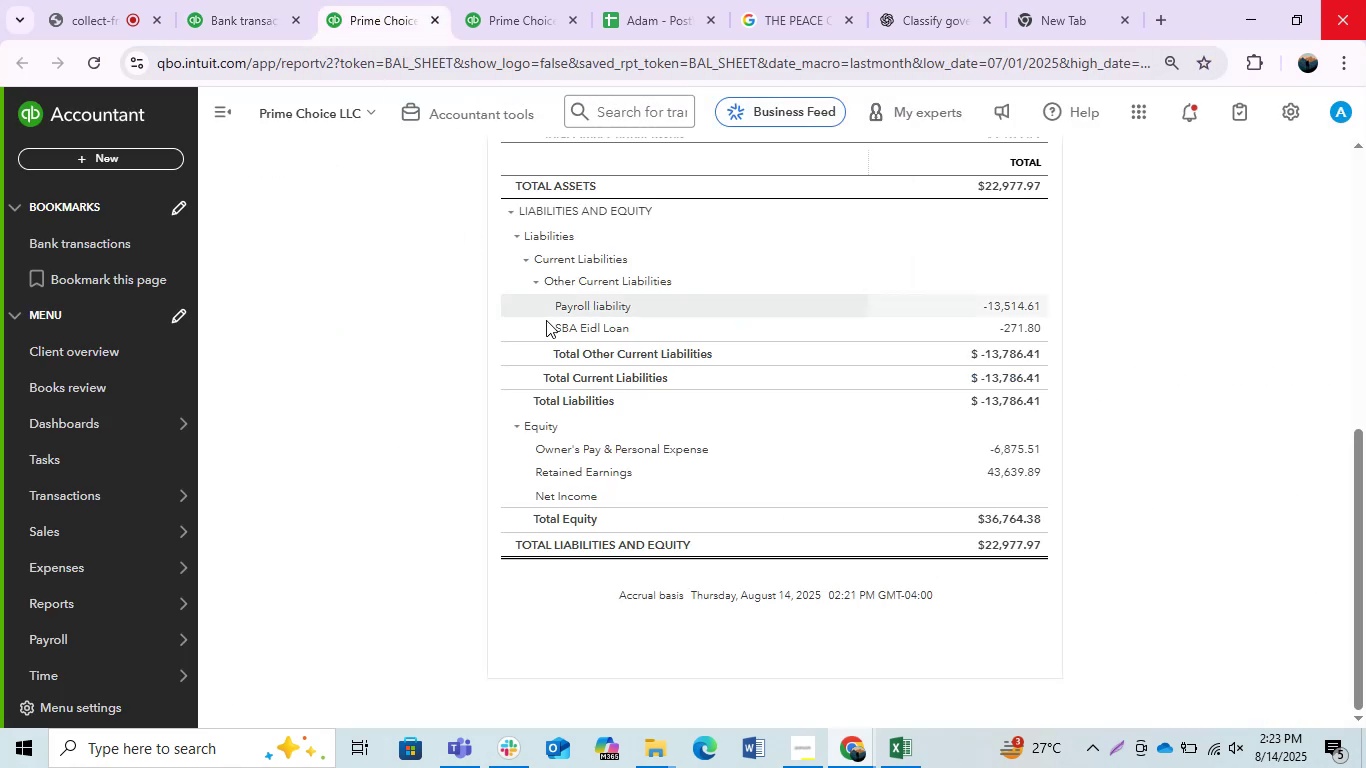 
scroll: coordinate [656, 375], scroll_direction: up, amount: 3.0
 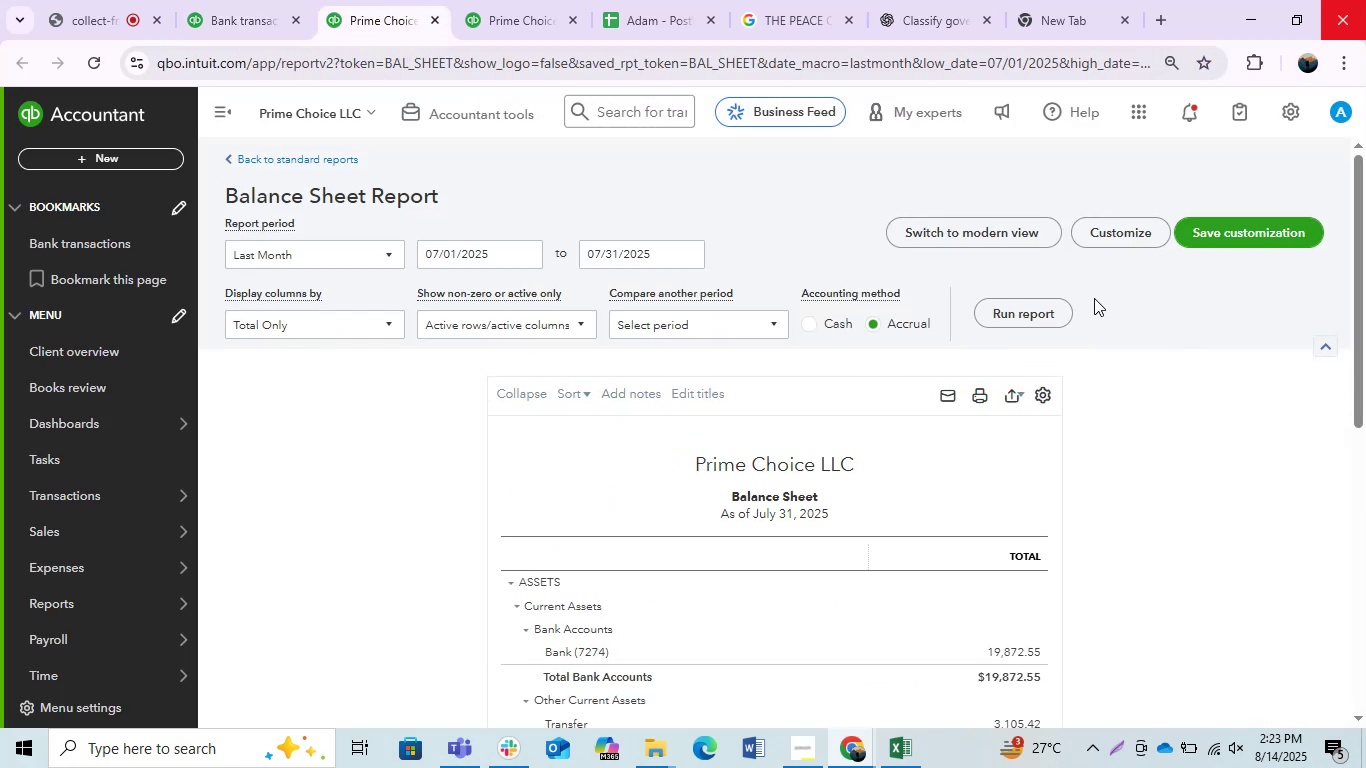 
left_click([1058, 311])
 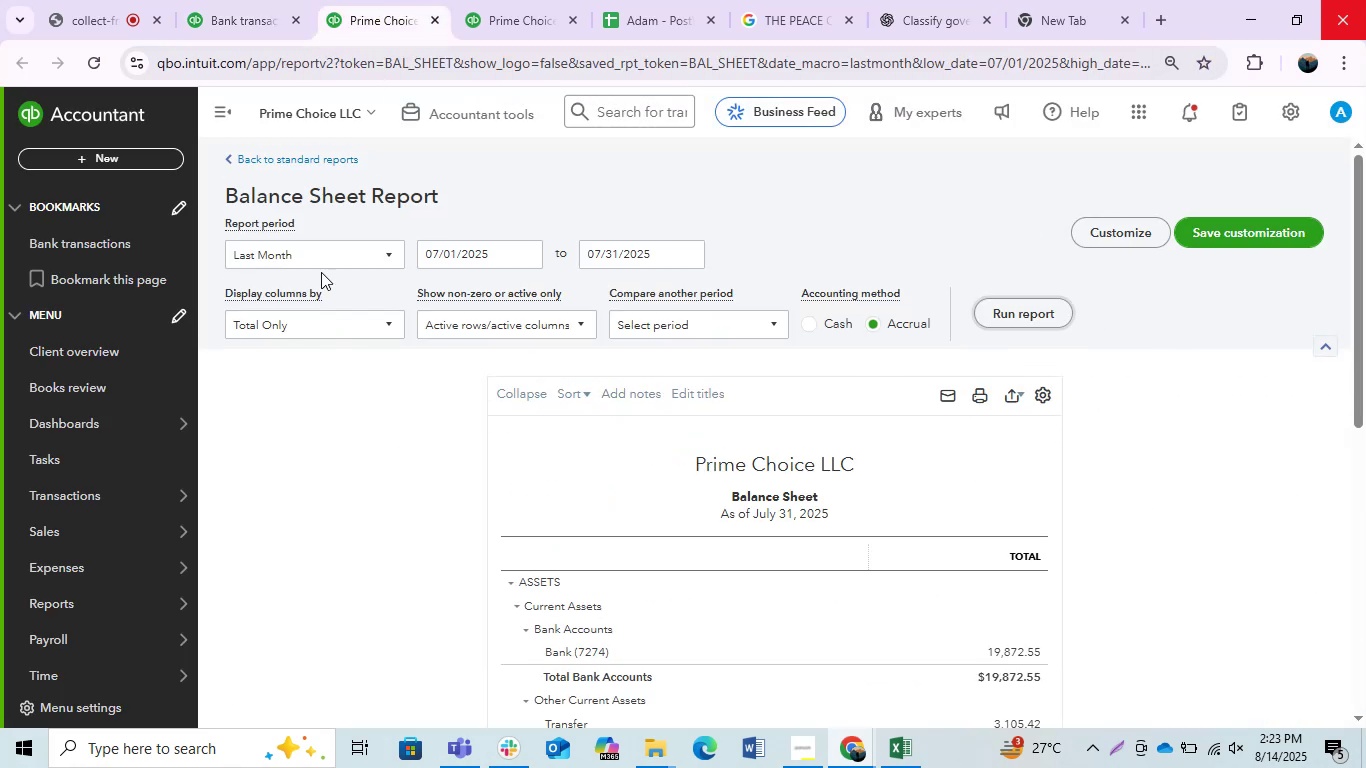 
left_click([303, 263])
 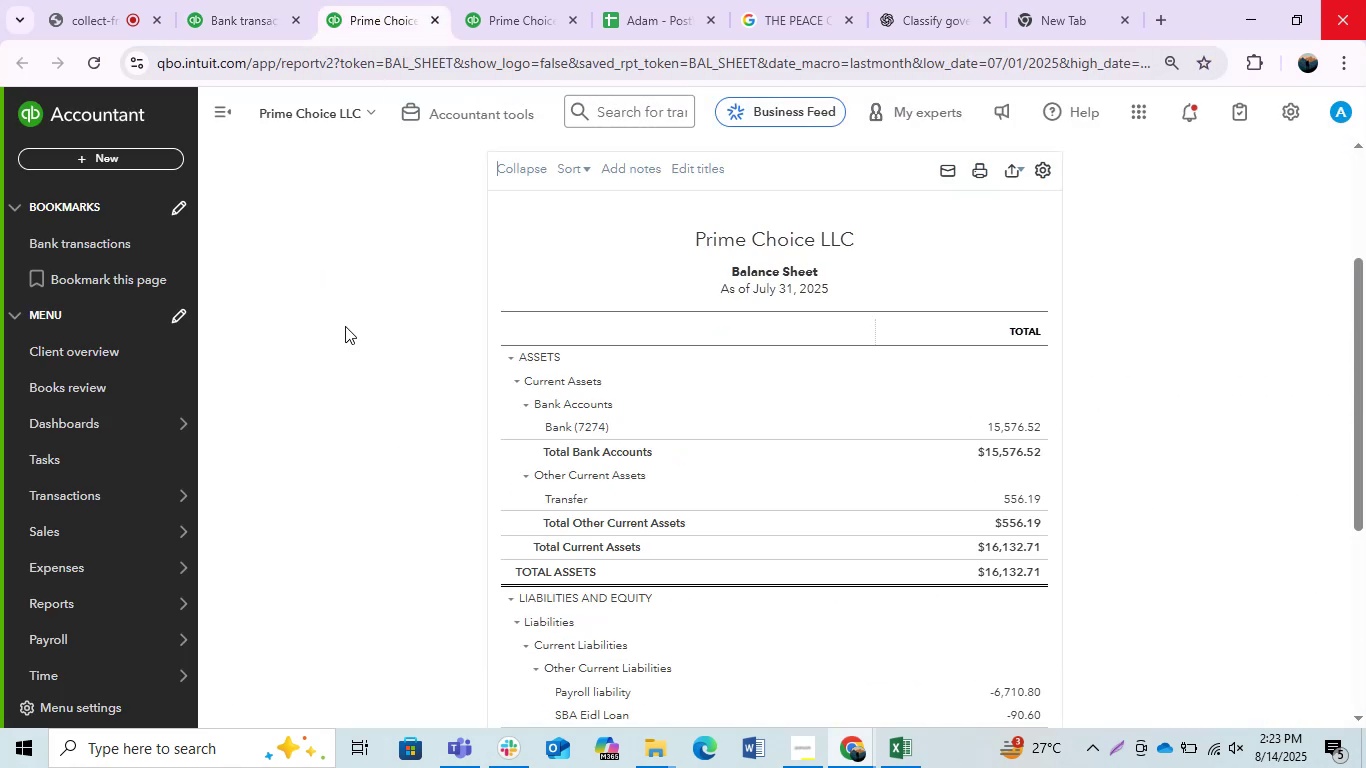 
scroll: coordinate [452, 442], scroll_direction: up, amount: 2.0
 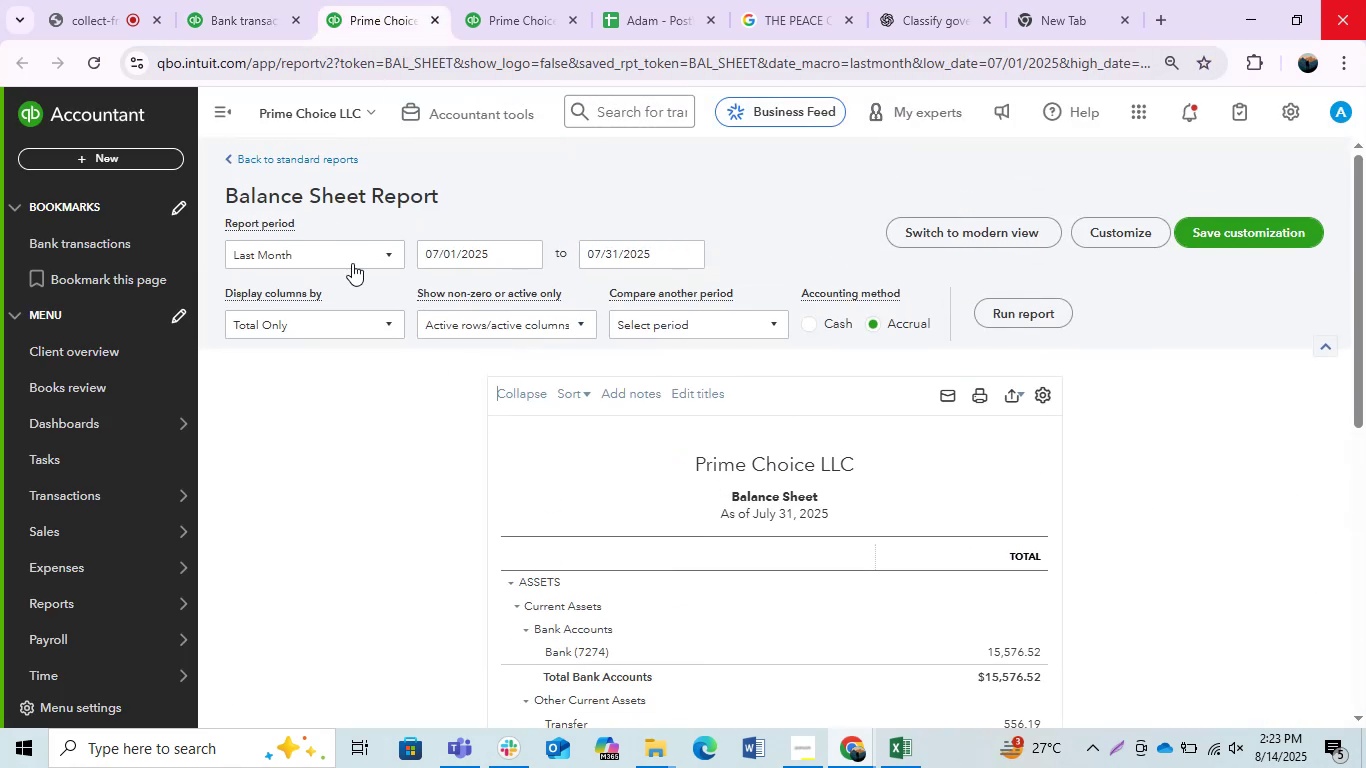 
left_click([347, 261])
 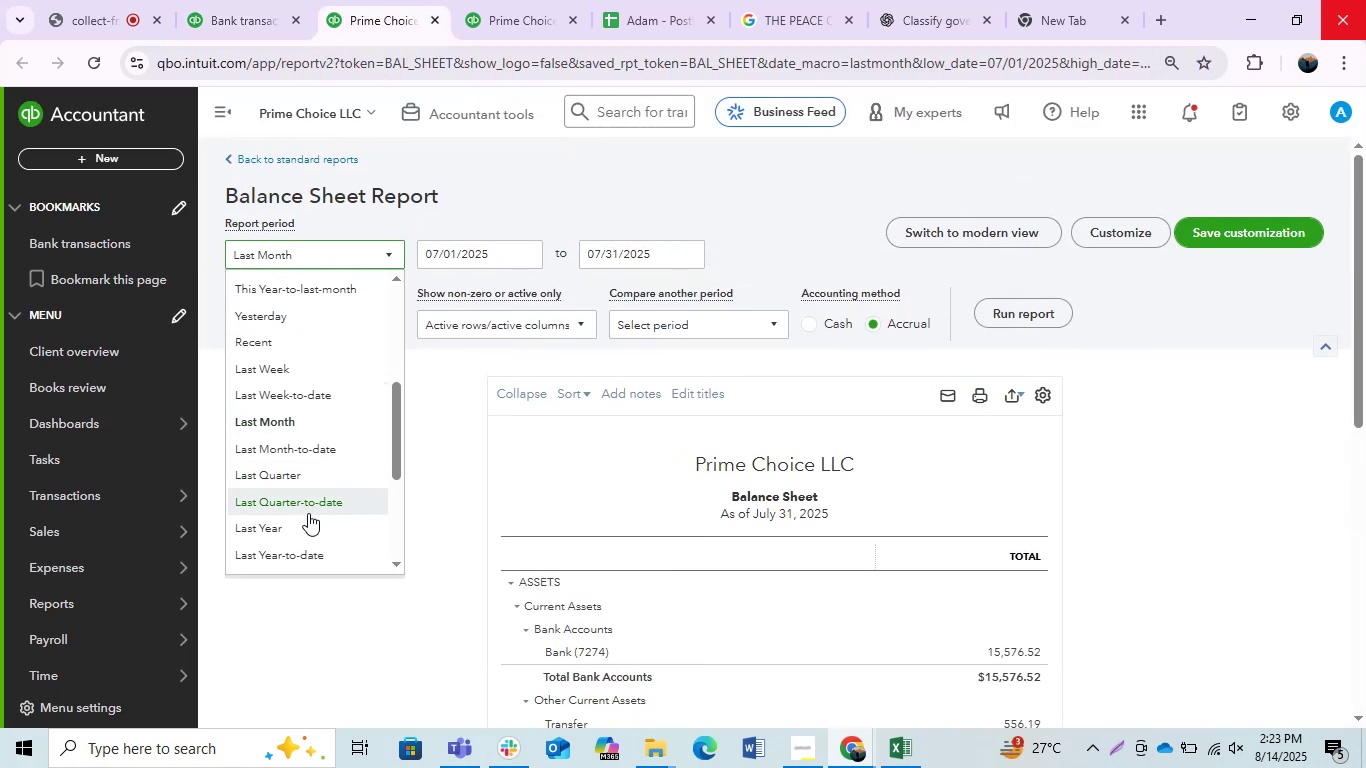 
left_click([297, 532])
 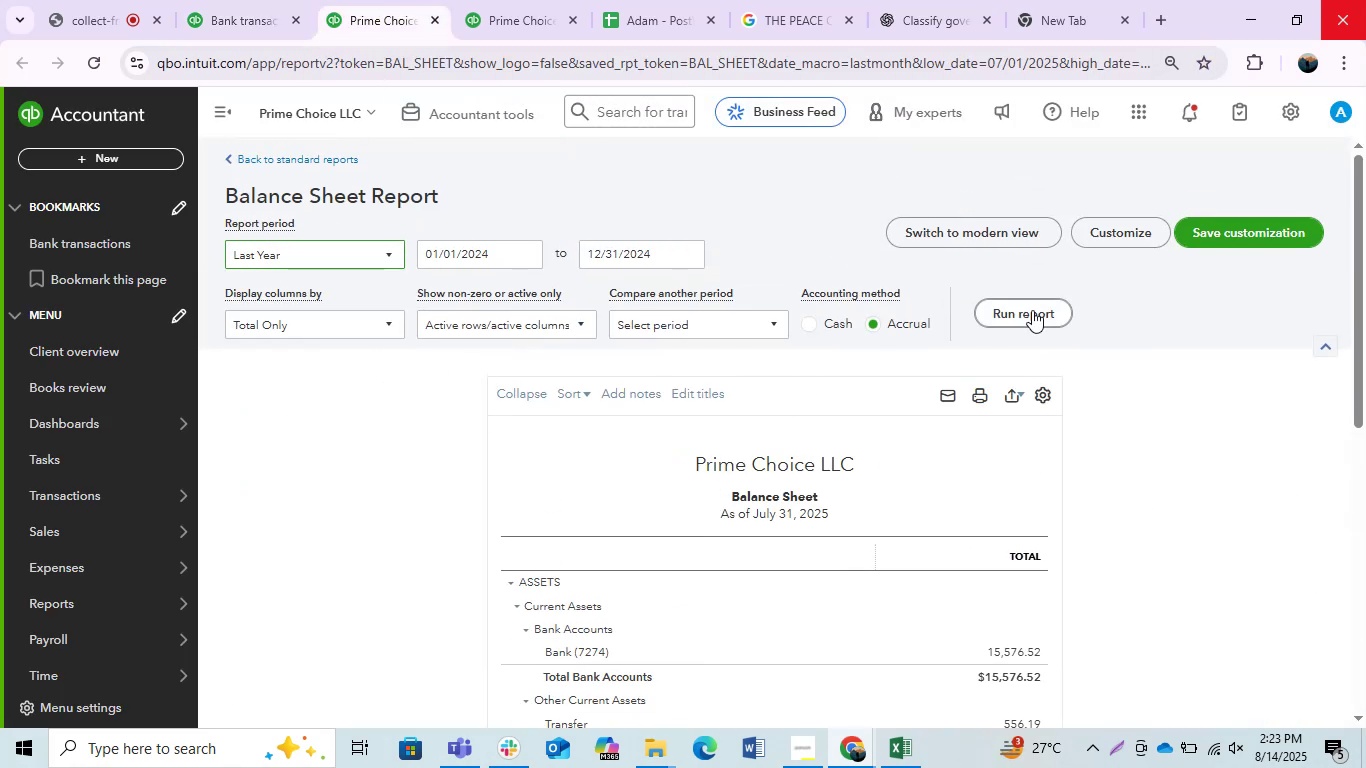 
left_click([1022, 310])
 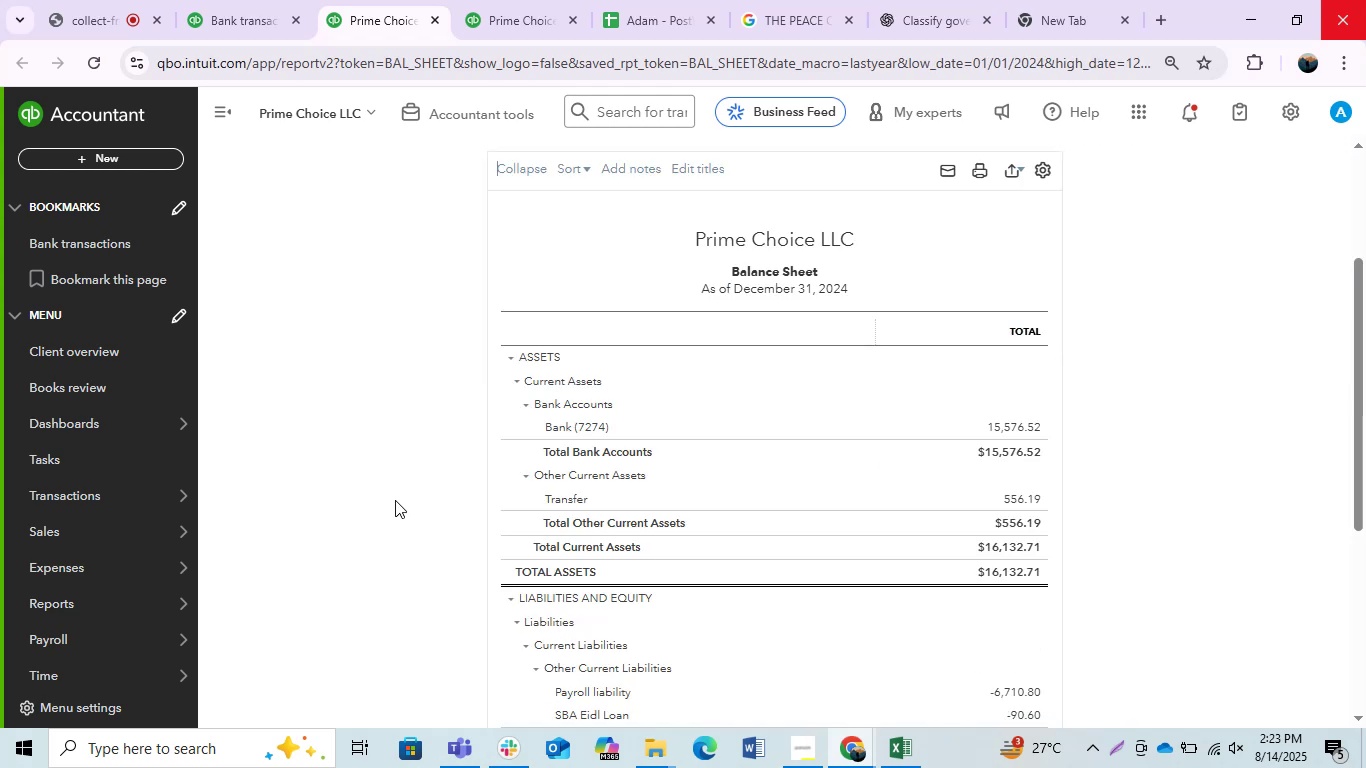 
scroll: coordinate [395, 500], scroll_direction: down, amount: 2.0
 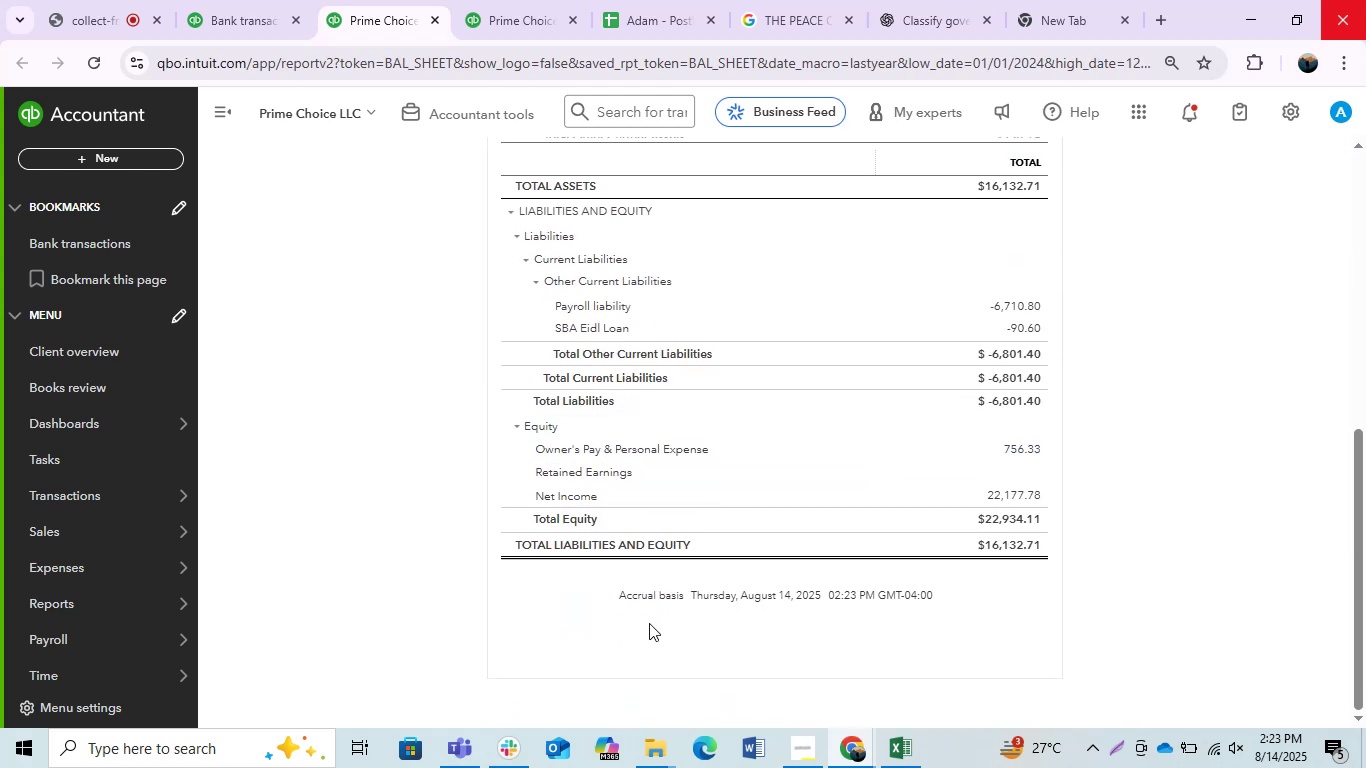 
left_click([256, 0])
 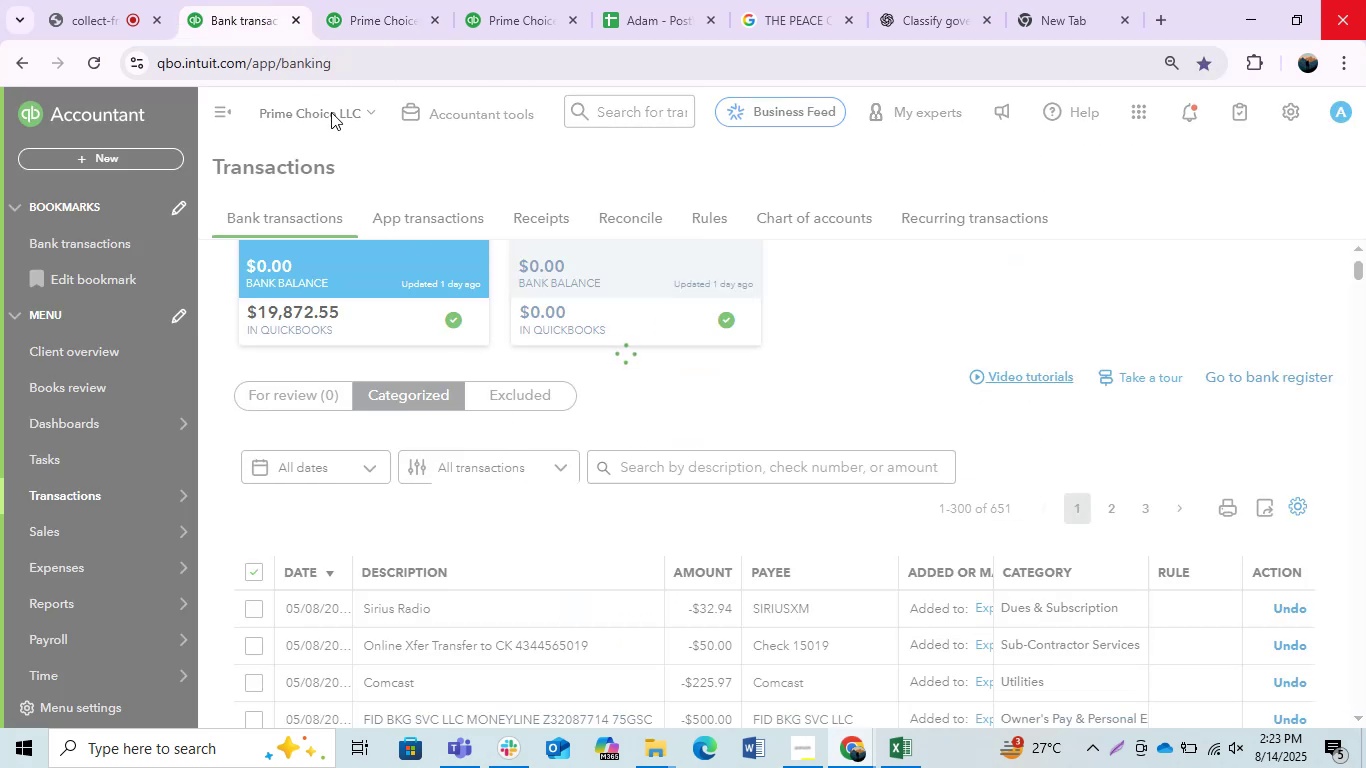 
scroll: coordinate [792, 361], scroll_direction: down, amount: 1.0
 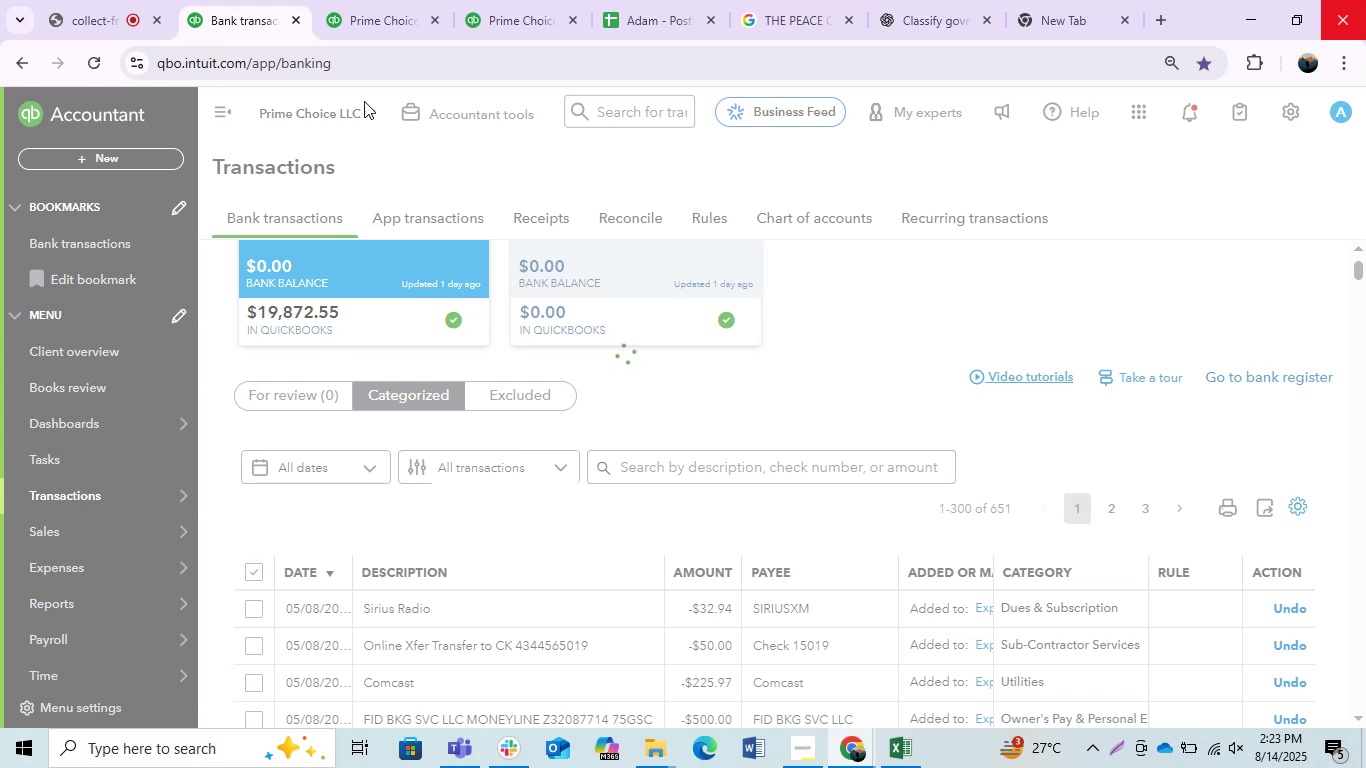 
wait(7.01)
 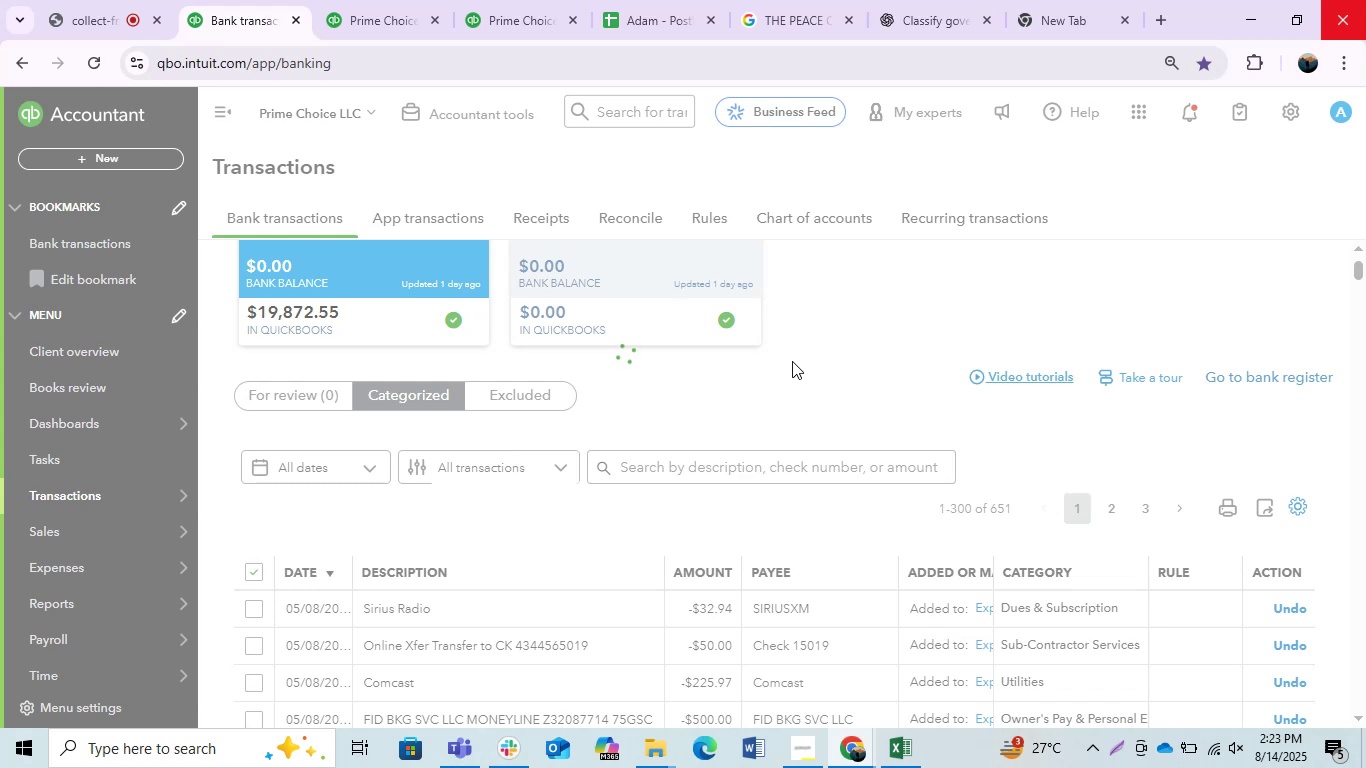 
left_click([391, 31])
 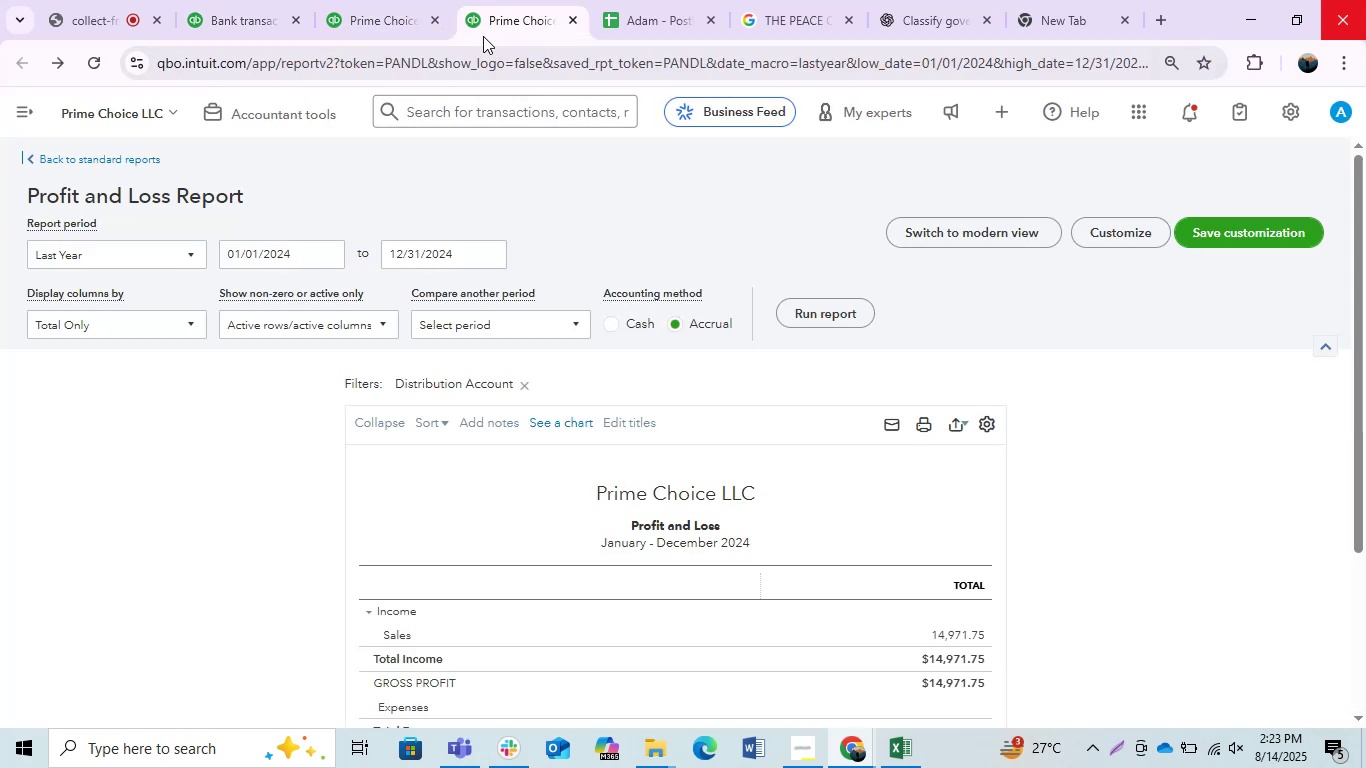 
double_click([351, 3])
 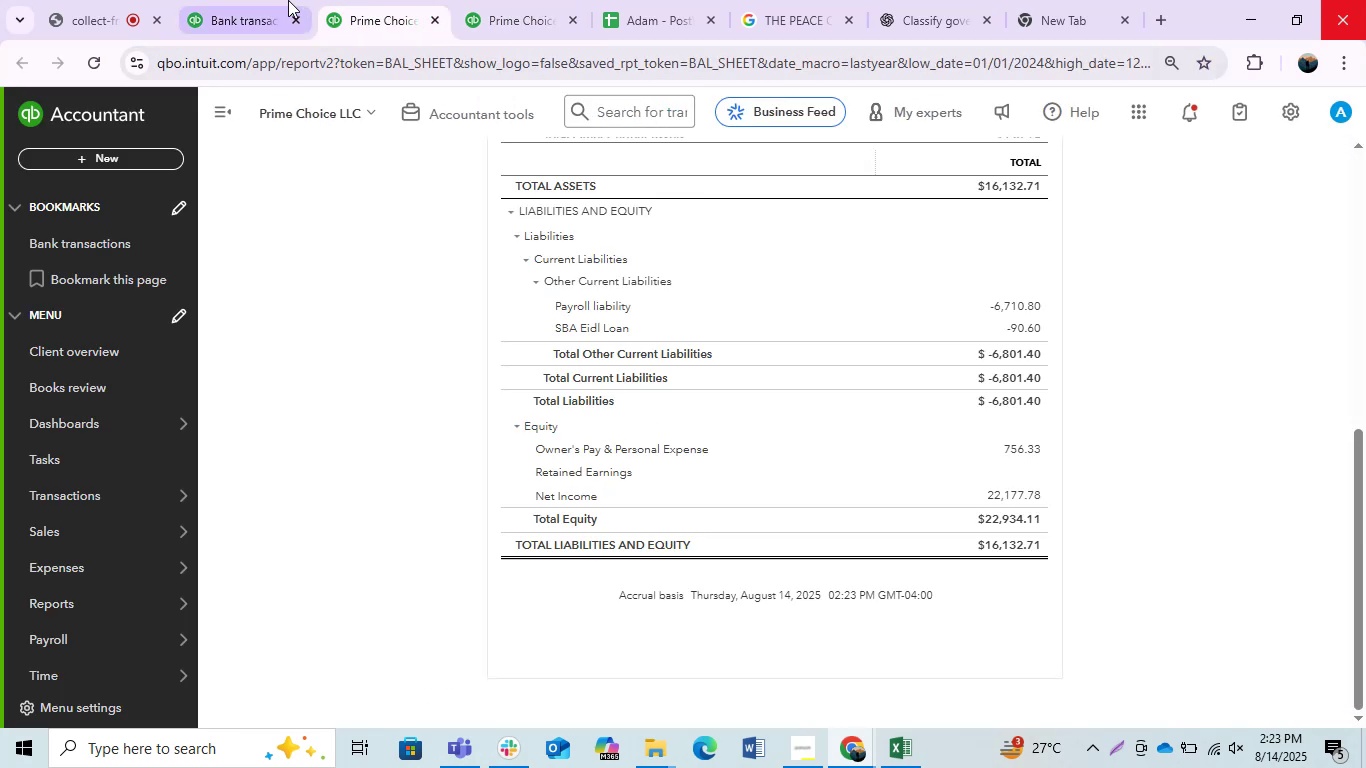 
left_click_drag(start_coordinate=[277, 0], to_coordinate=[422, 0])
 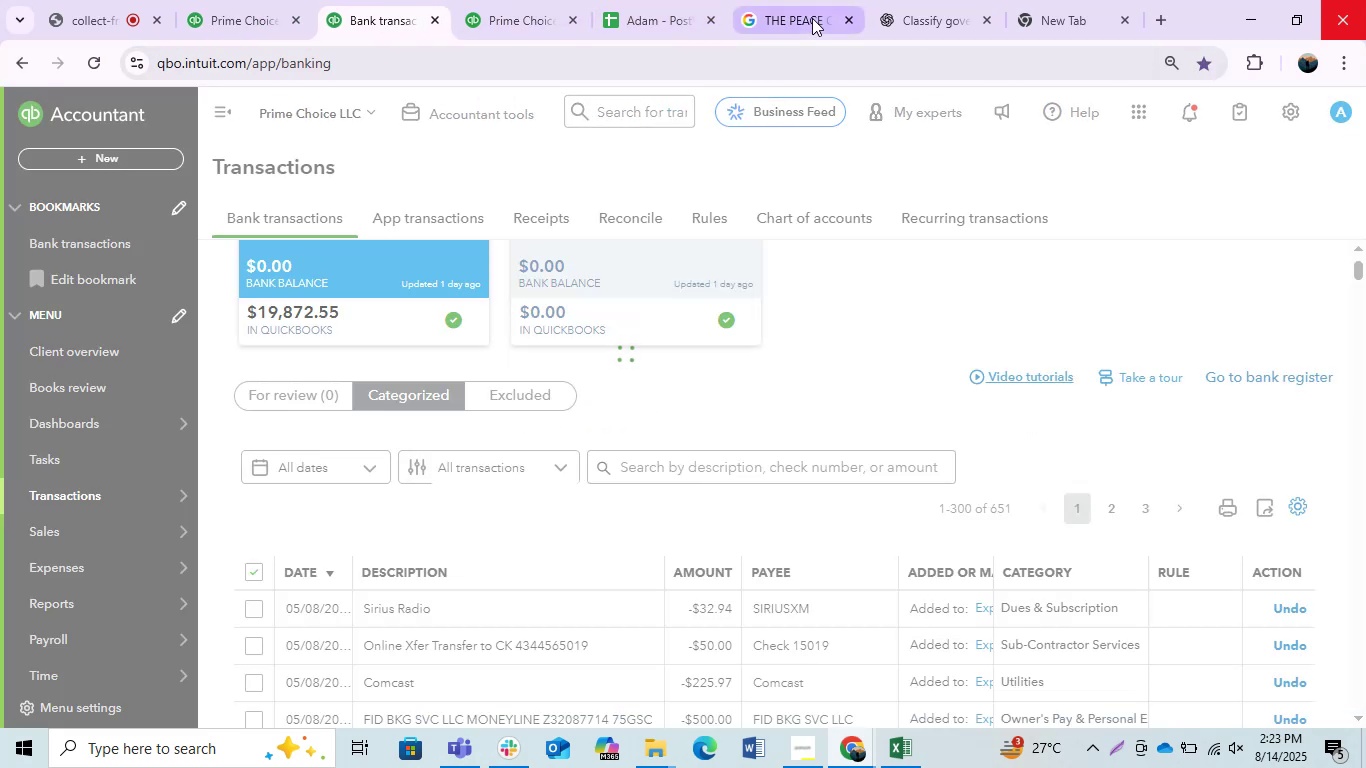 
left_click_drag(start_coordinate=[912, 19], to_coordinate=[256, 22])
 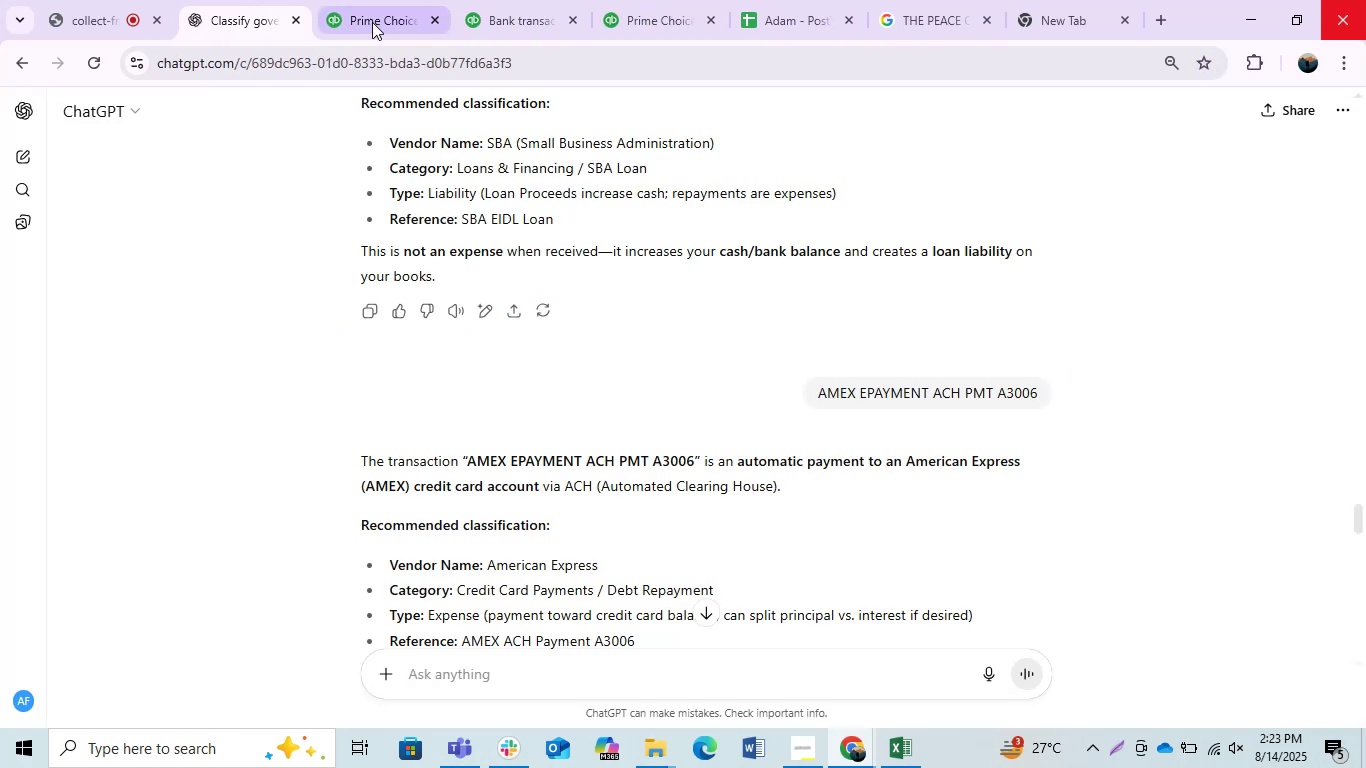 
left_click([372, 22])
 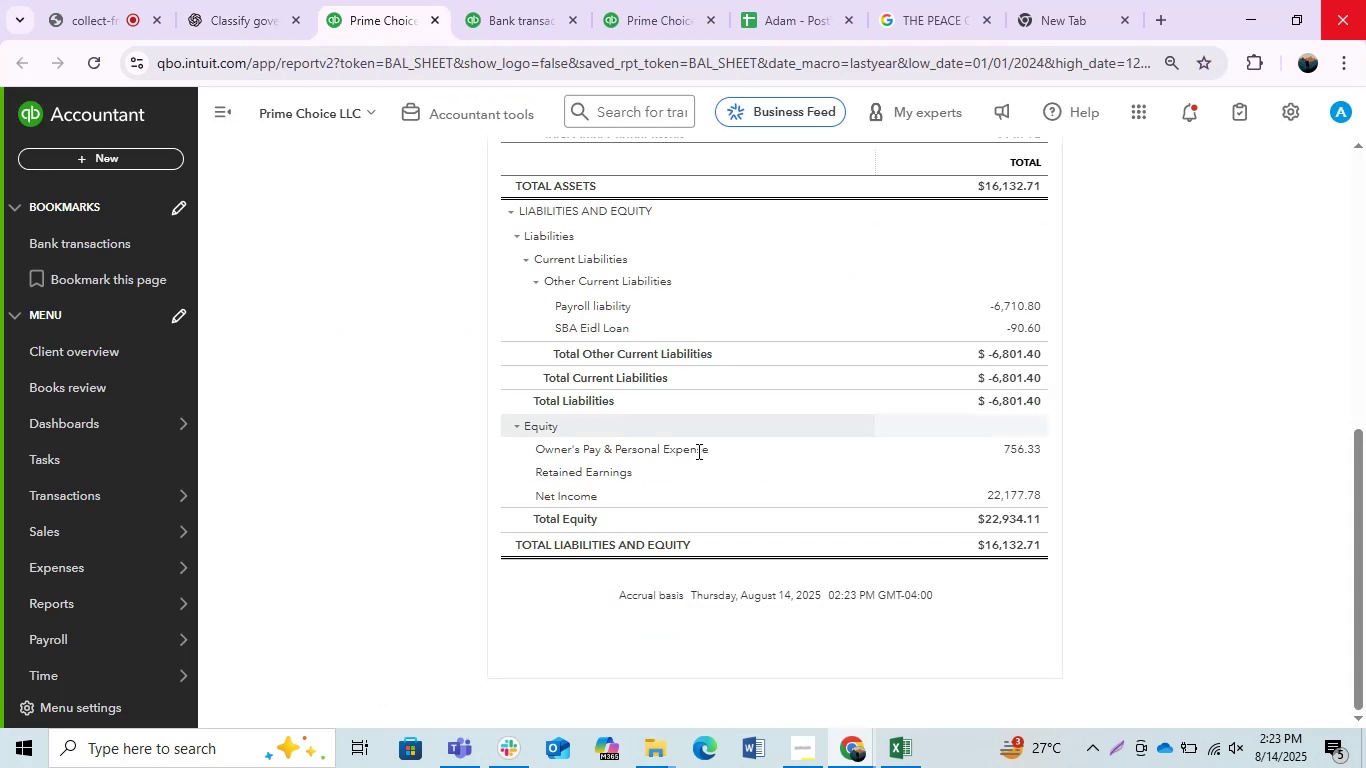 
scroll: coordinate [715, 476], scroll_direction: up, amount: 3.0
 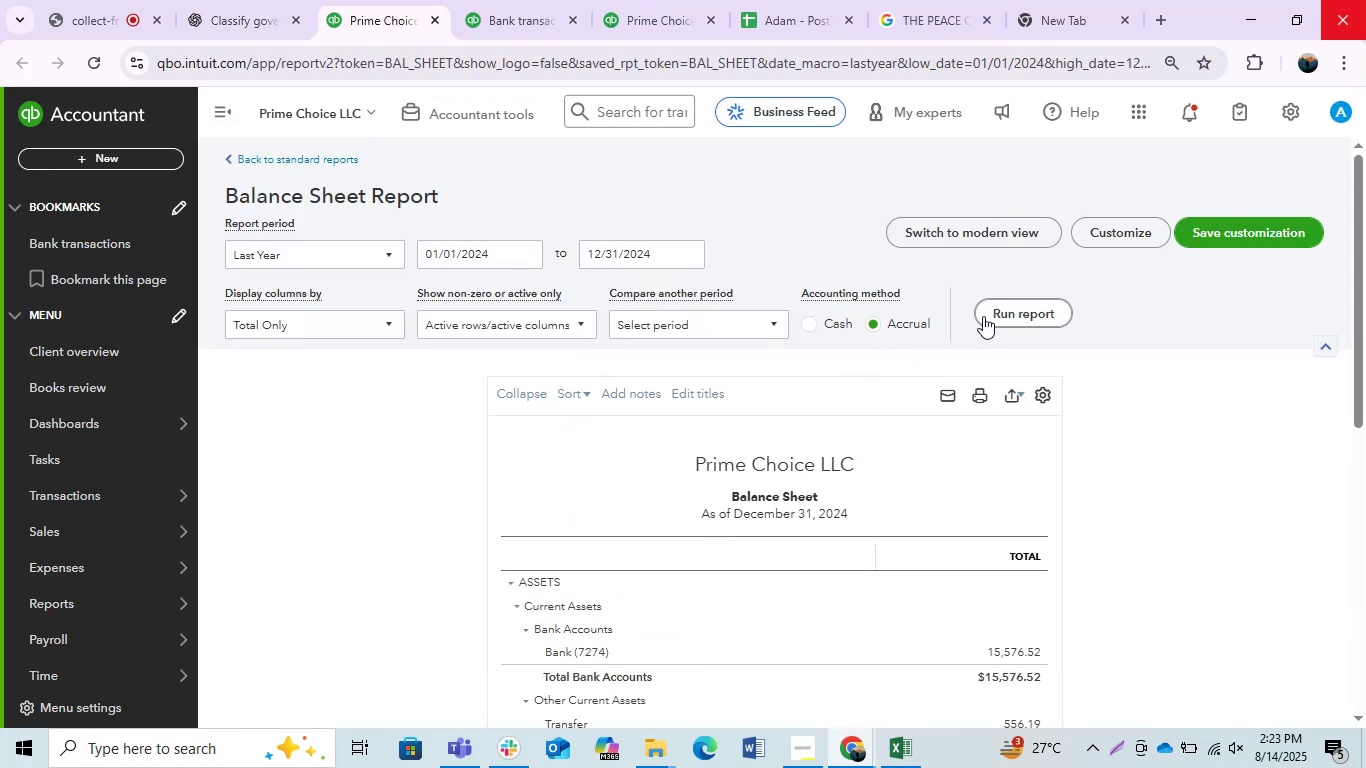 
double_click([983, 316])
 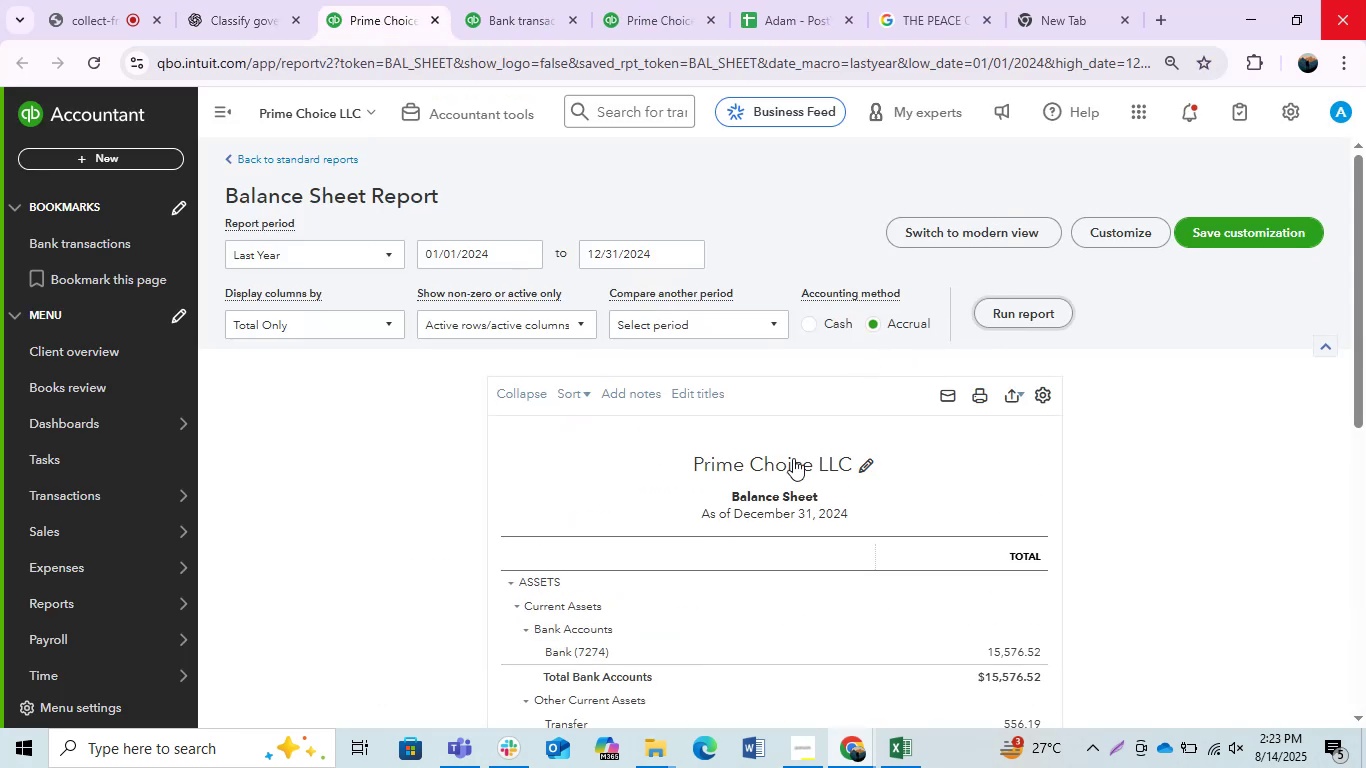 
scroll: coordinate [791, 458], scroll_direction: down, amount: 2.0
 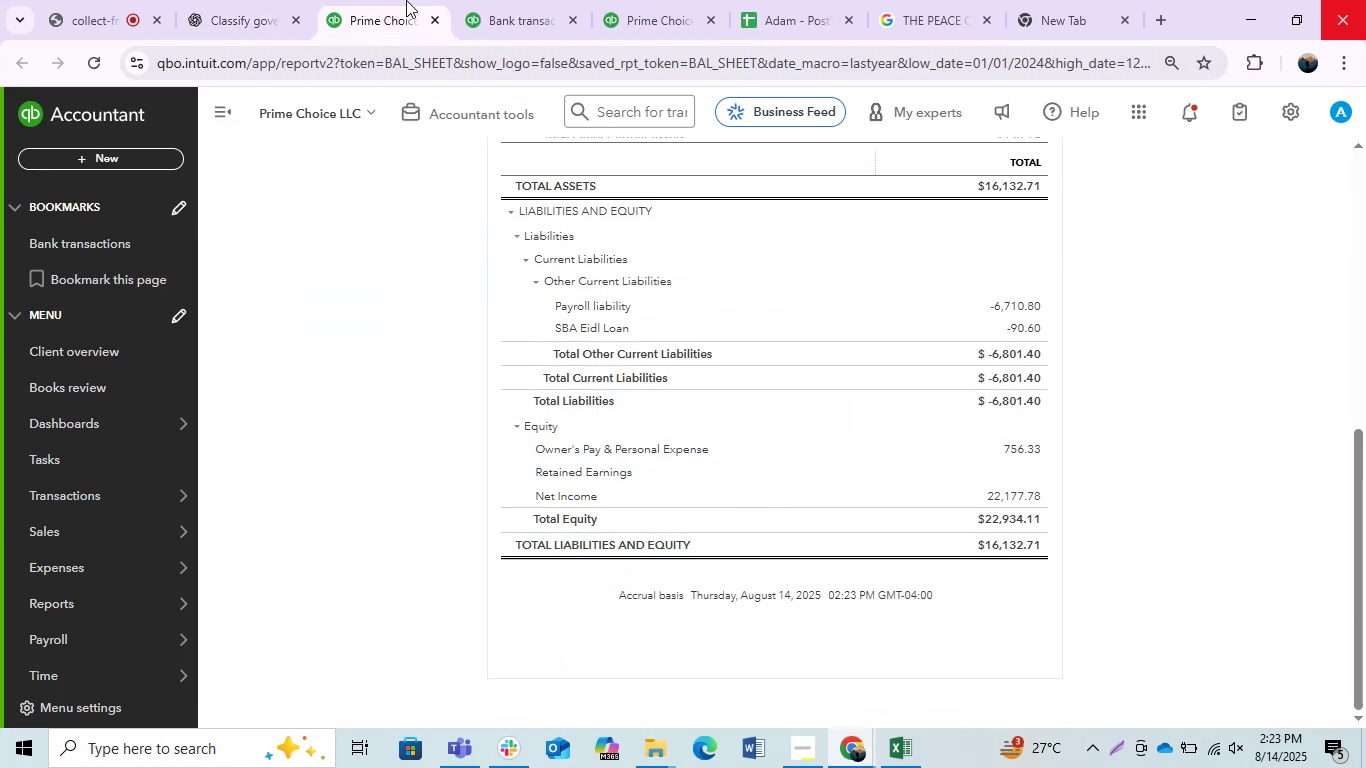 
left_click([528, 0])
 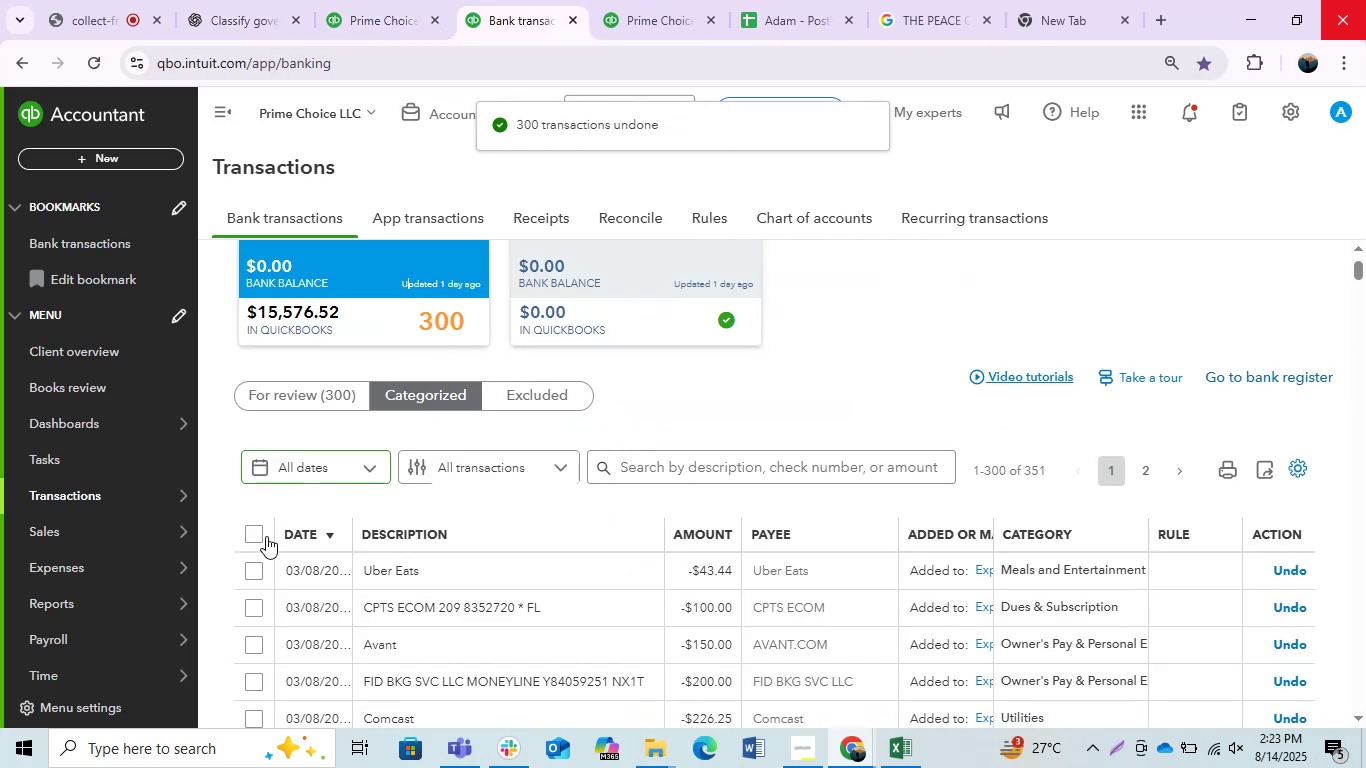 
left_click([257, 535])
 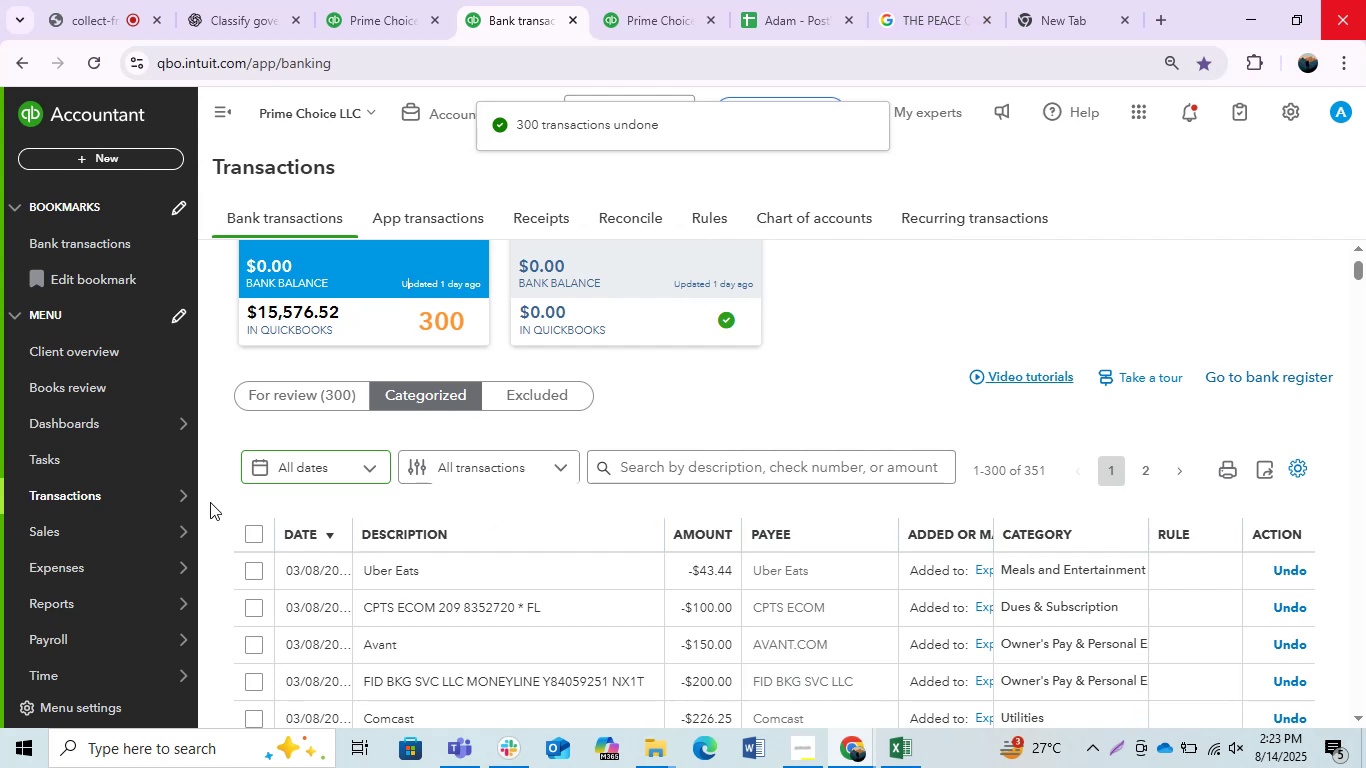 
left_click([627, 454])
 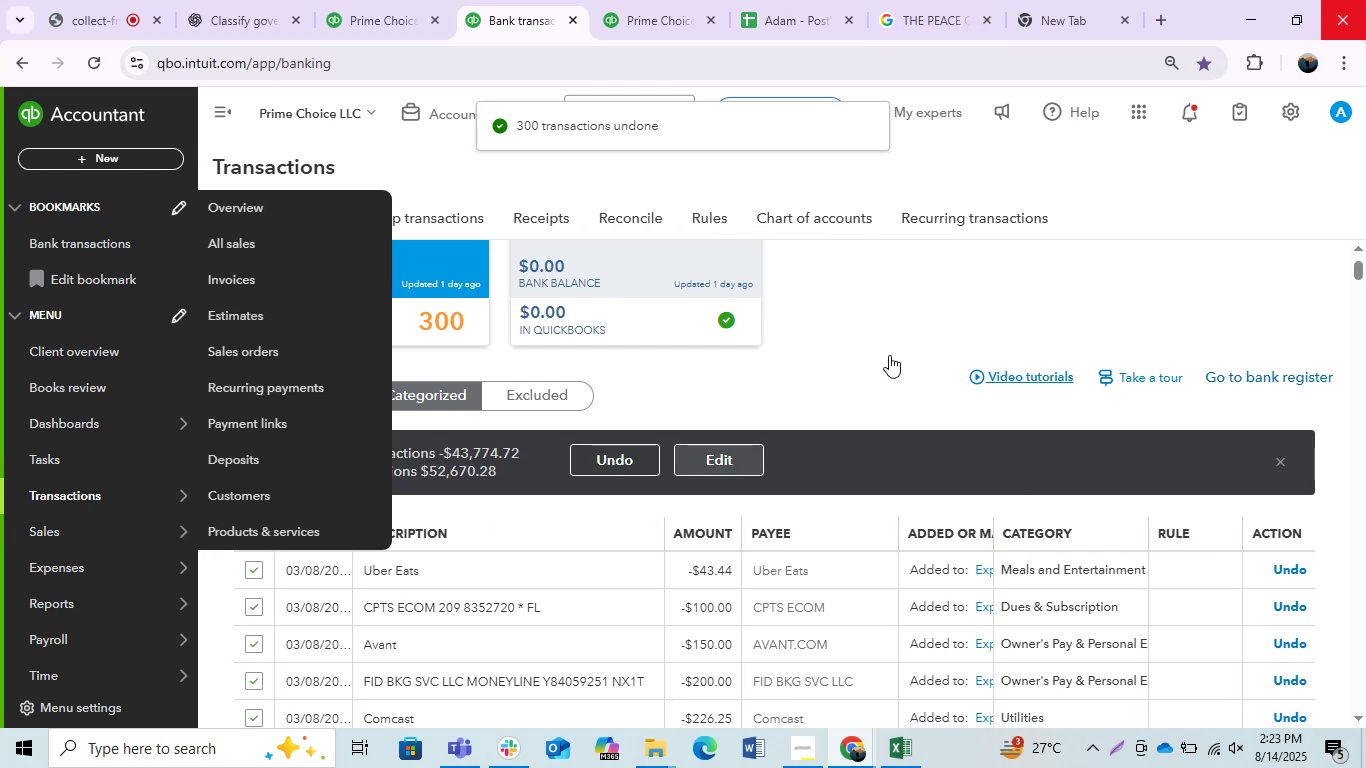 
left_click([674, 0])
 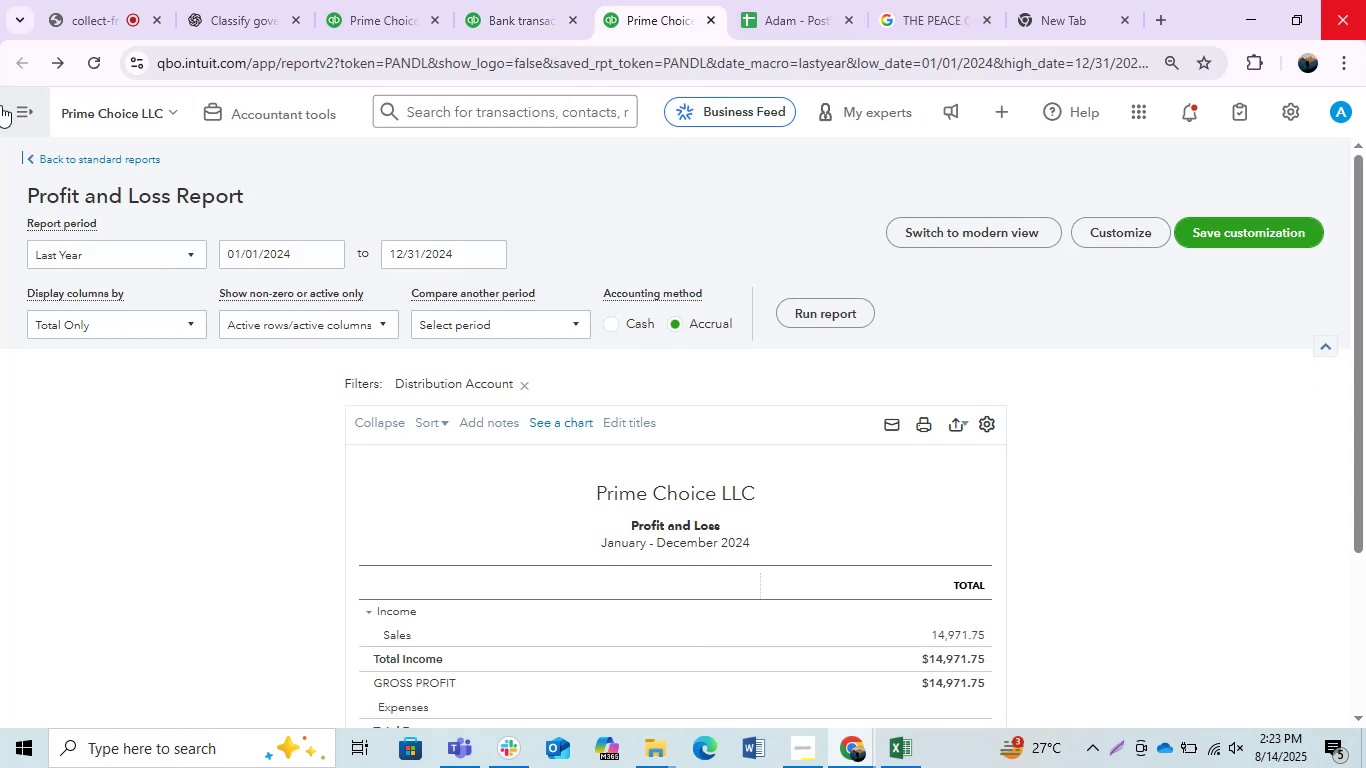 
left_click([0, 105])
 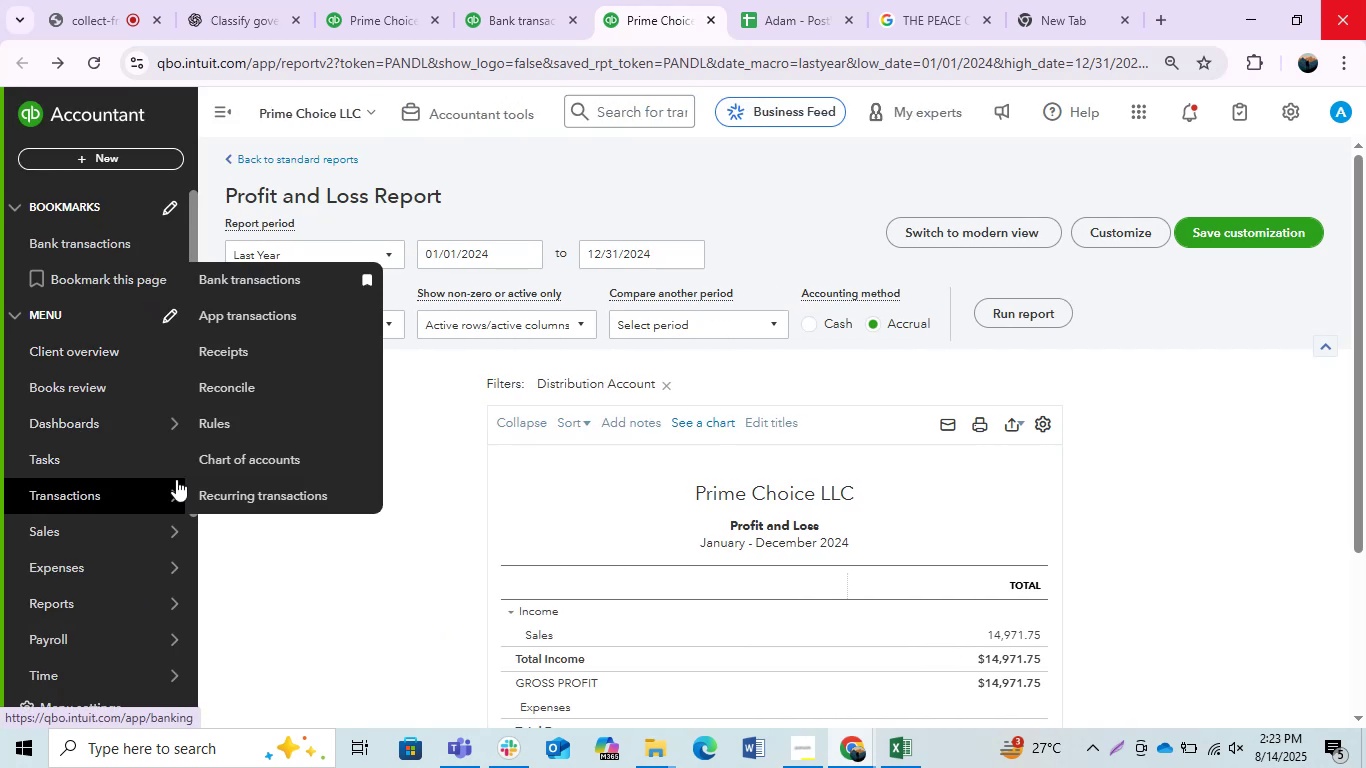 
left_click([241, 271])
 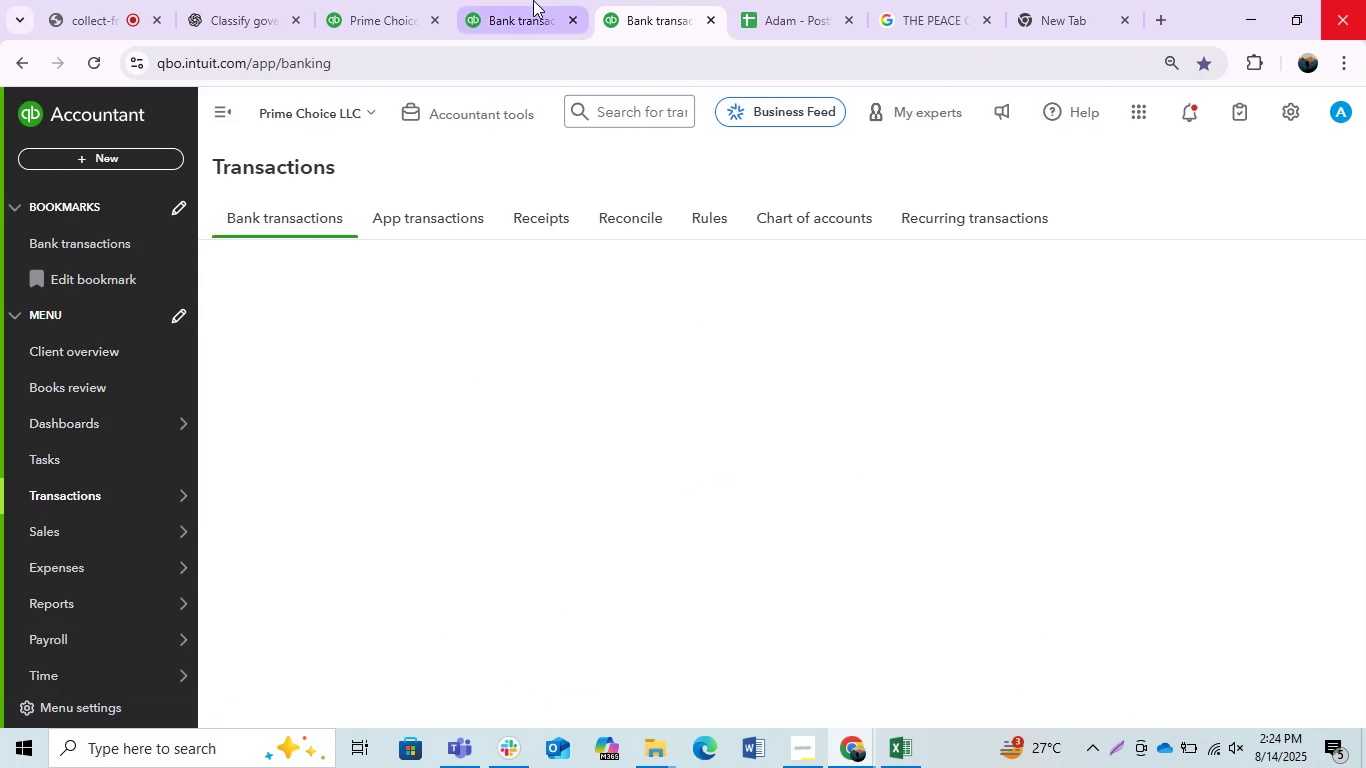 
left_click([533, 0])
 